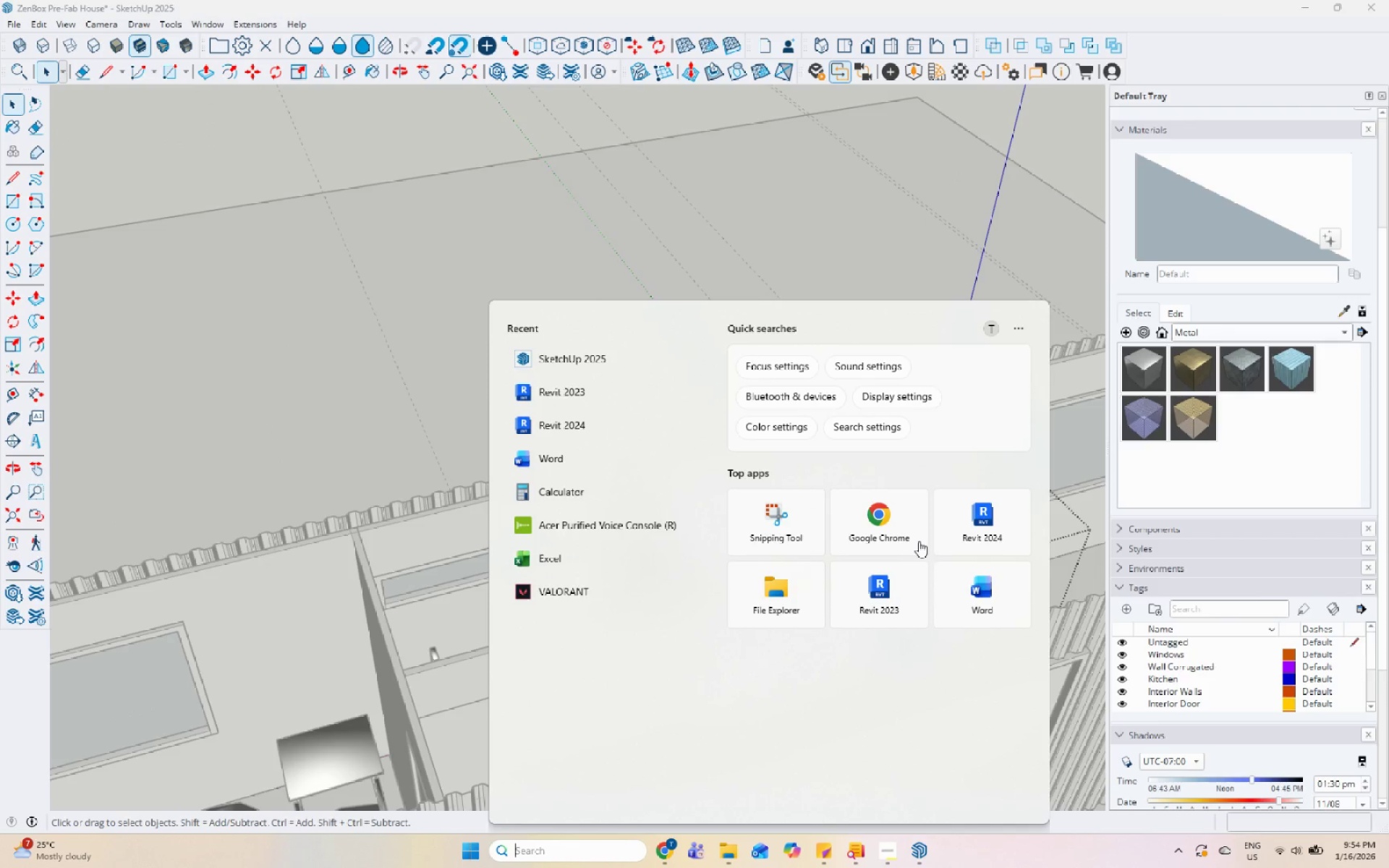 
wait(21.39)
 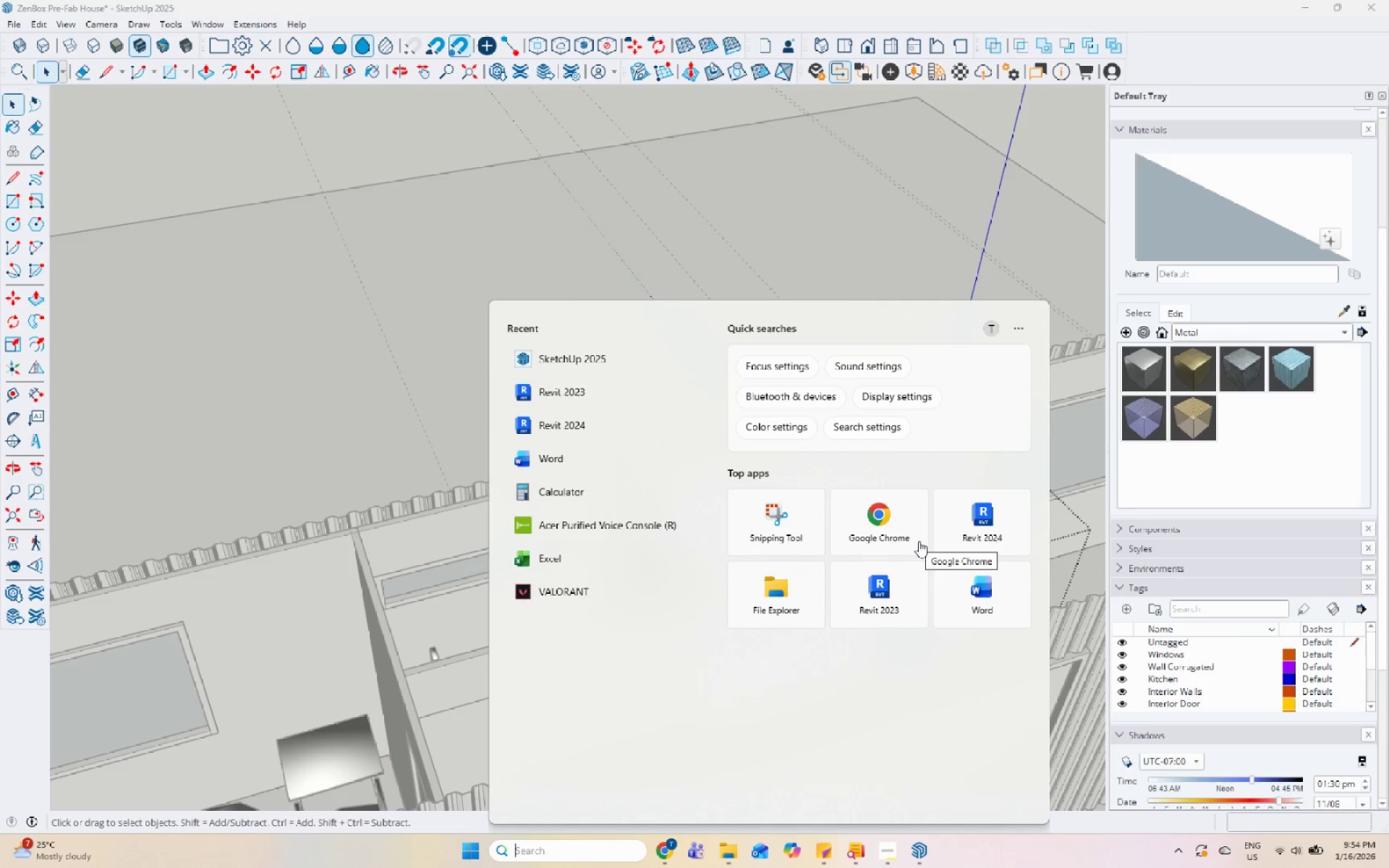 
left_click([794, 270])
 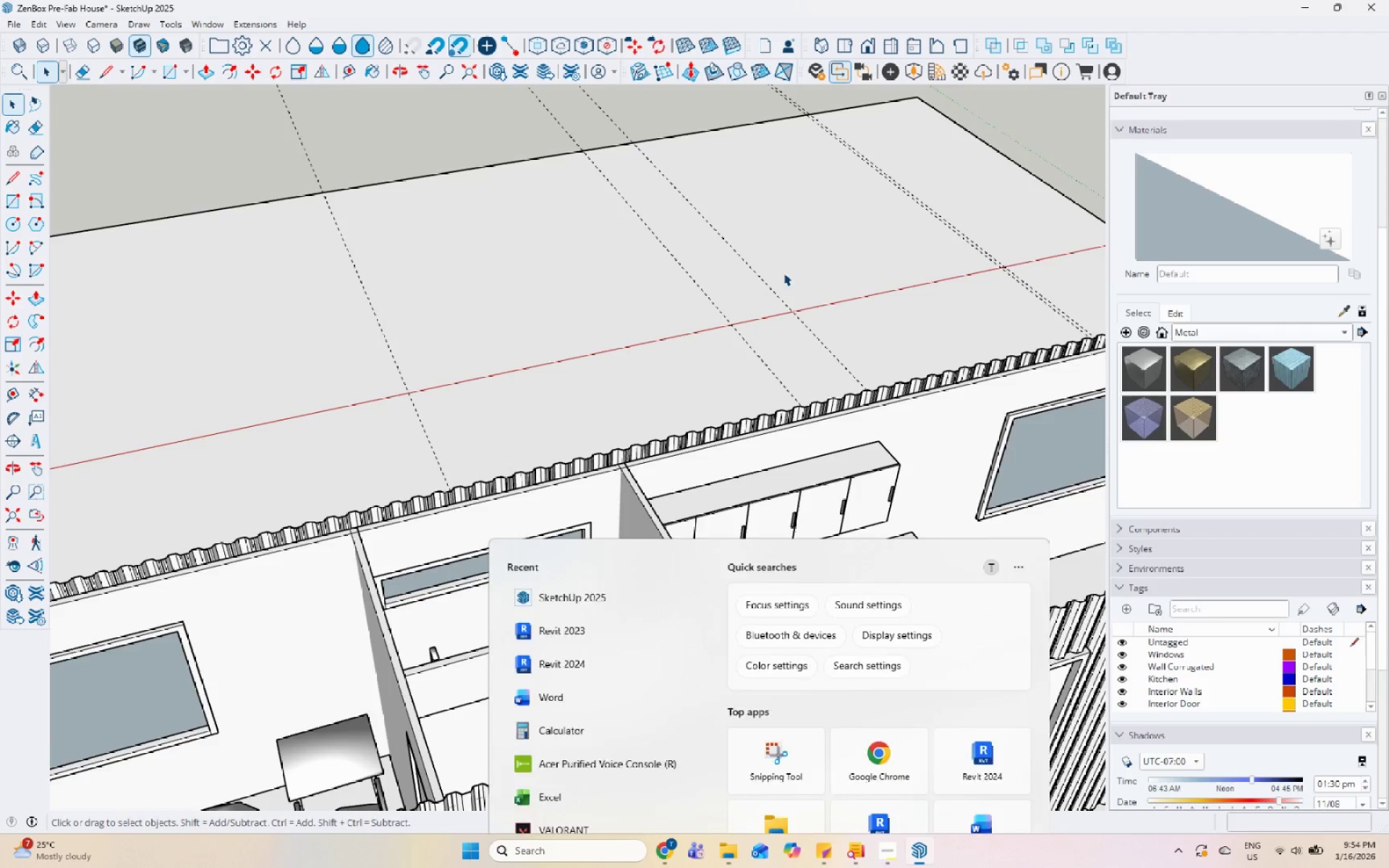 
scroll: coordinate [507, 492], scroll_direction: up, amount: 2.0
 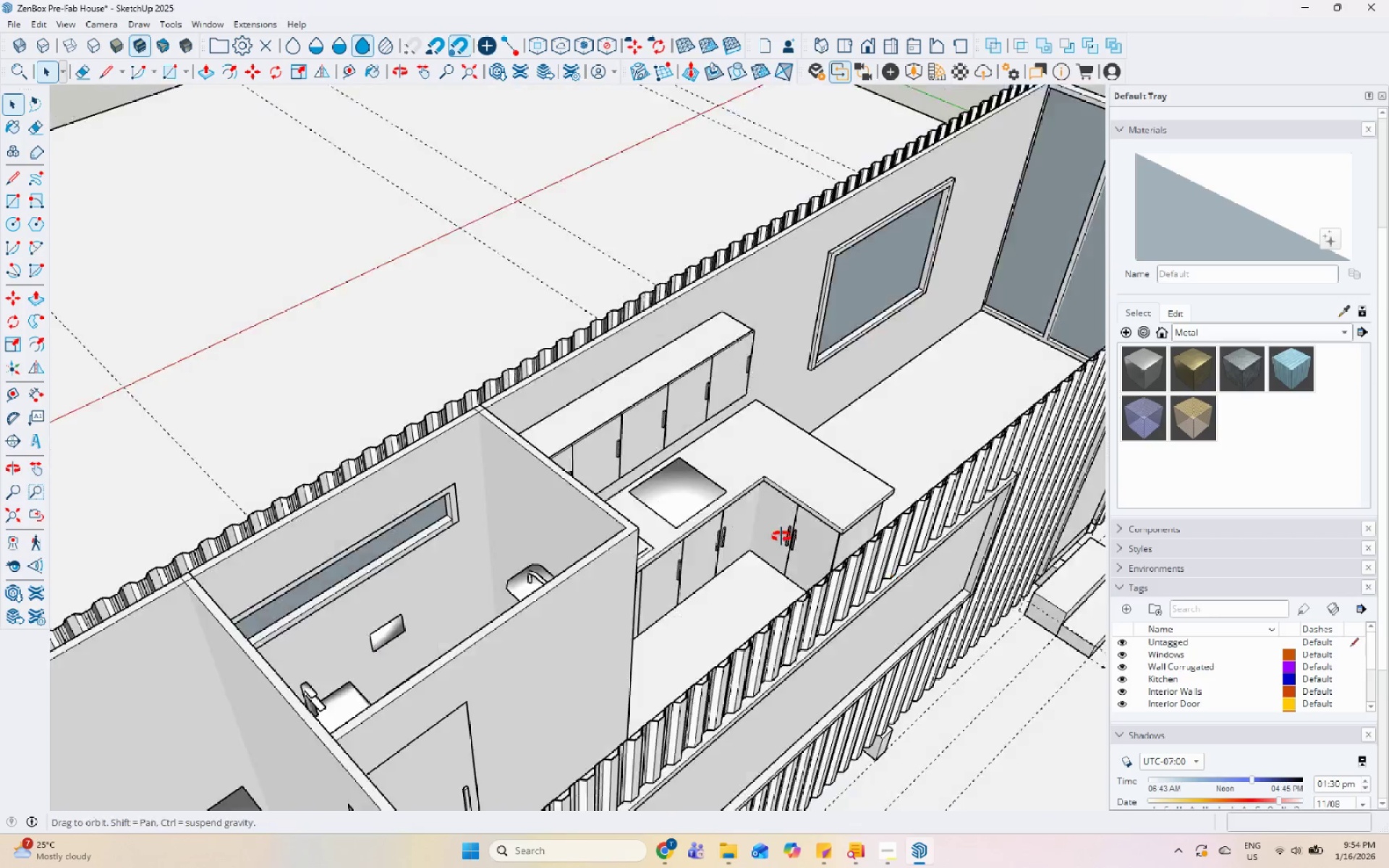 
left_click_drag(start_coordinate=[813, 592], to_coordinate=[820, 592])
 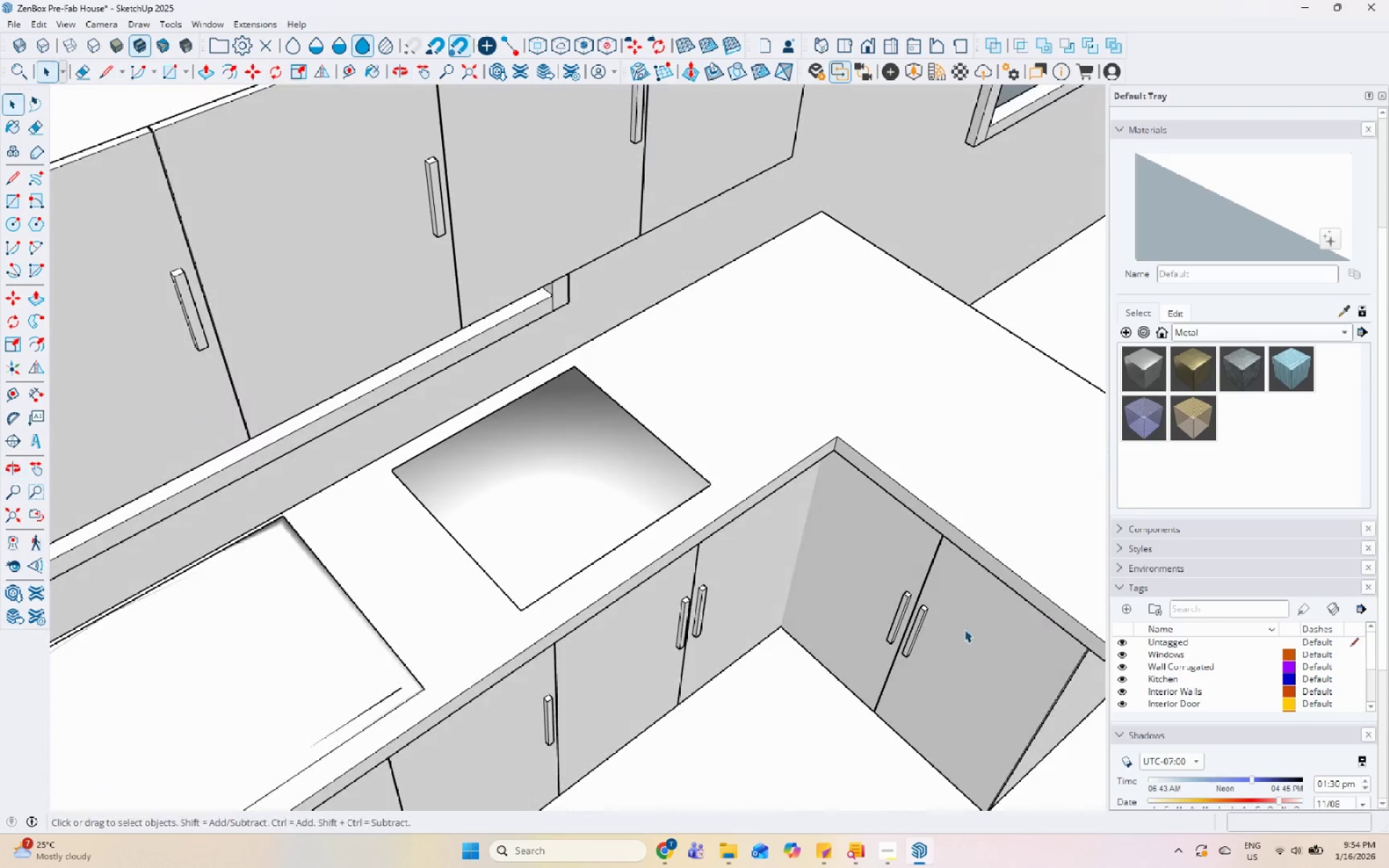 
scroll: coordinate [810, 590], scroll_direction: up, amount: 11.0
 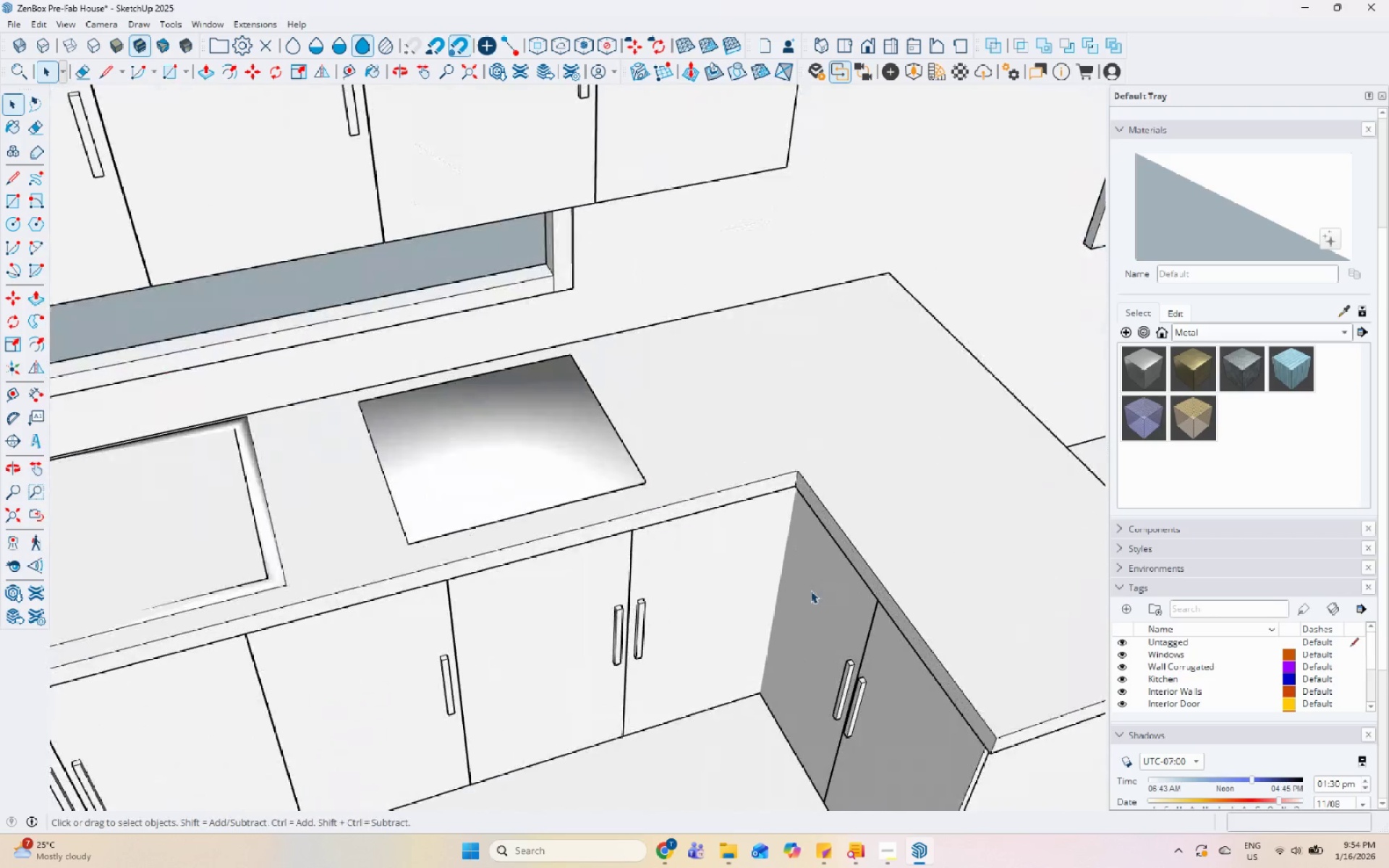 
double_click([943, 602])
 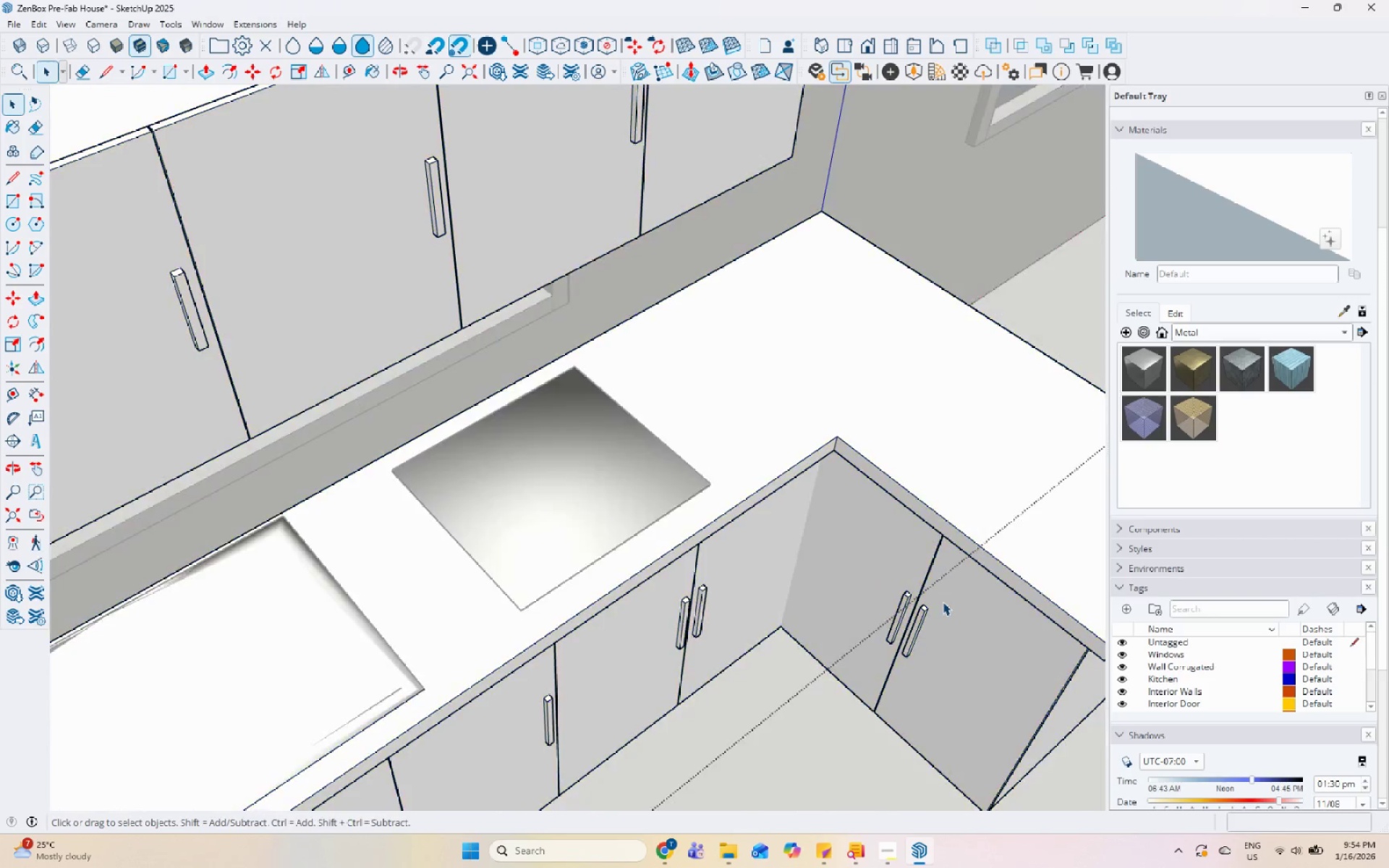 
triple_click([918, 592])
 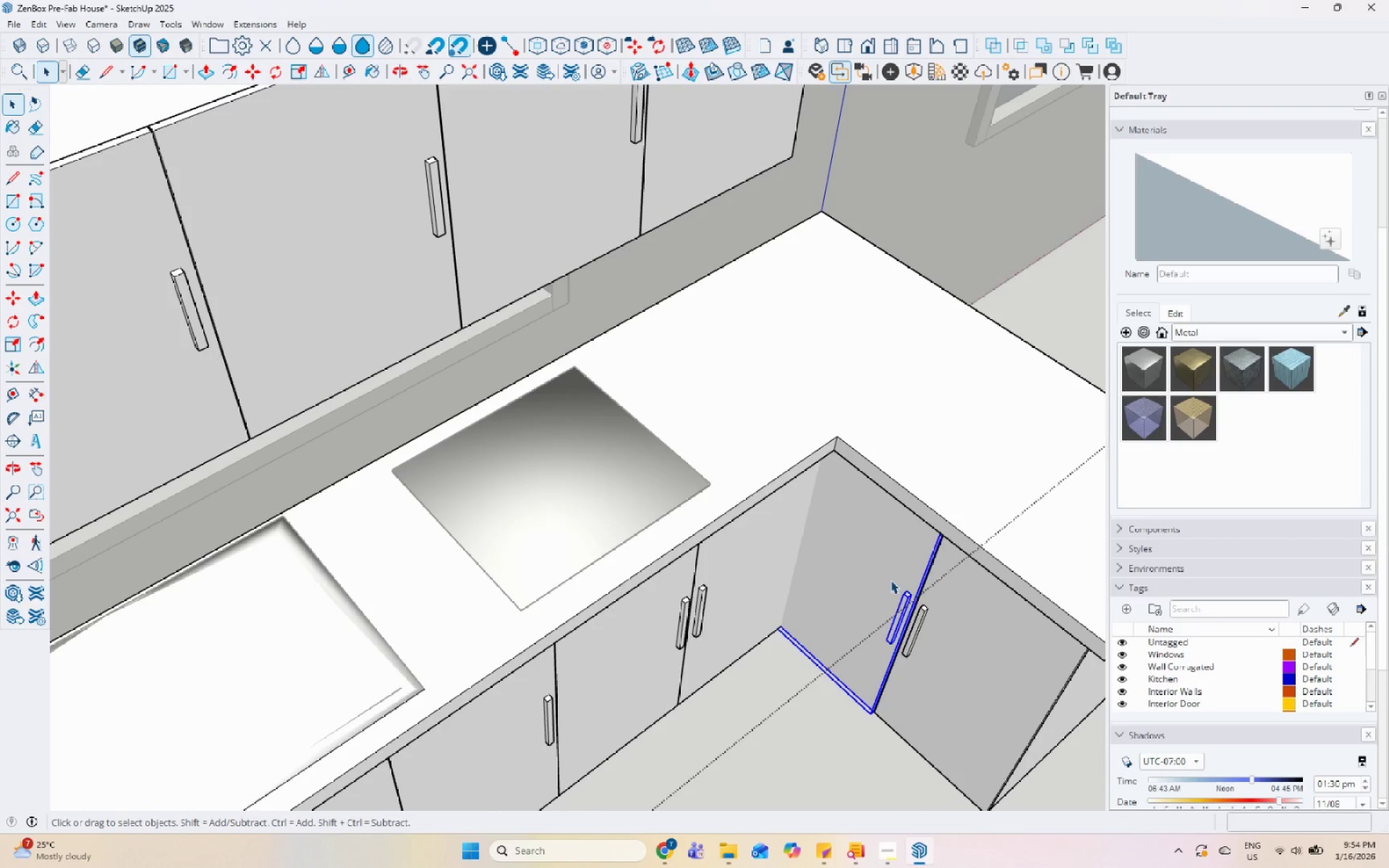 
hold_key(key=ShiftLeft, duration=0.36)
 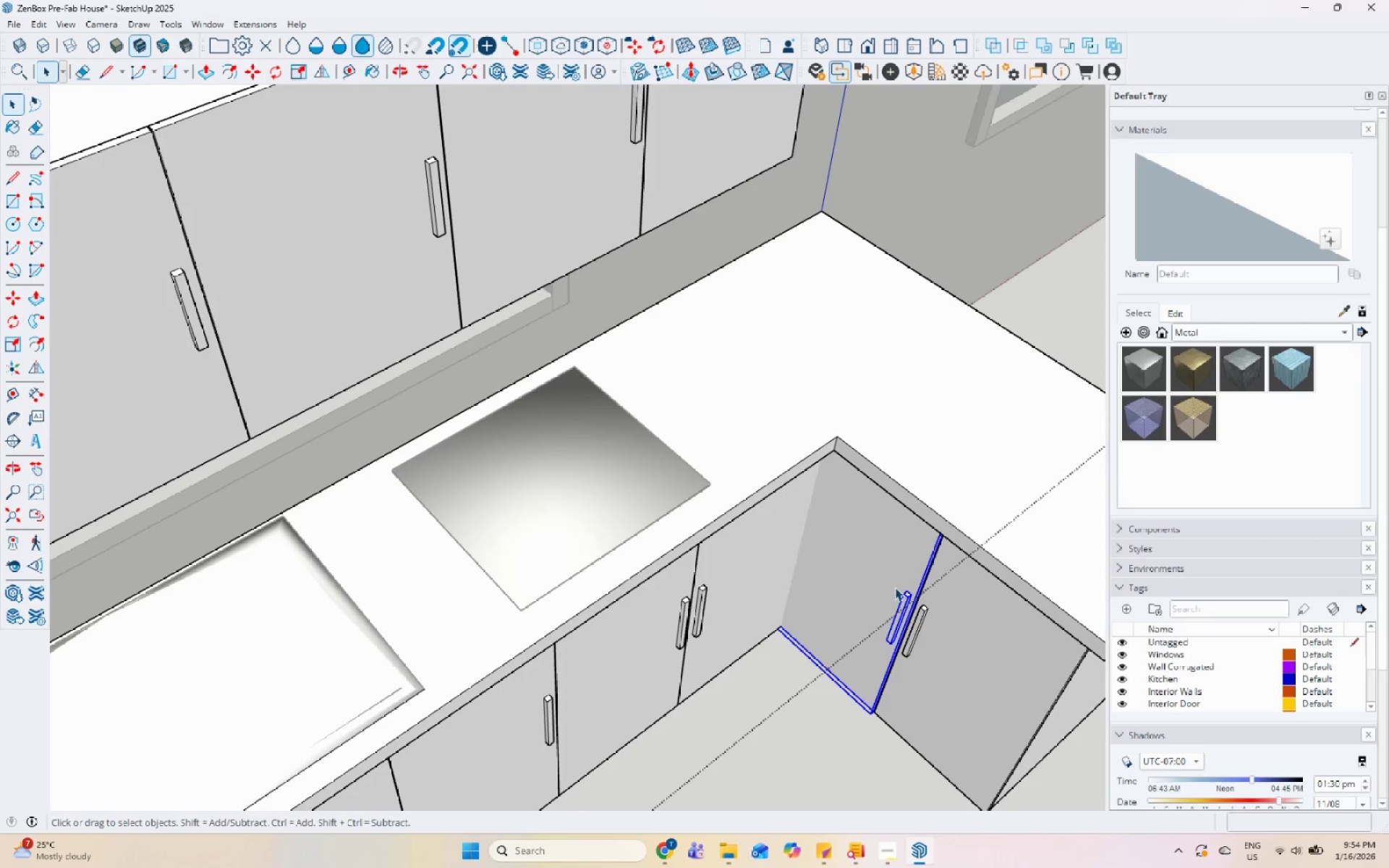 
key(S)
 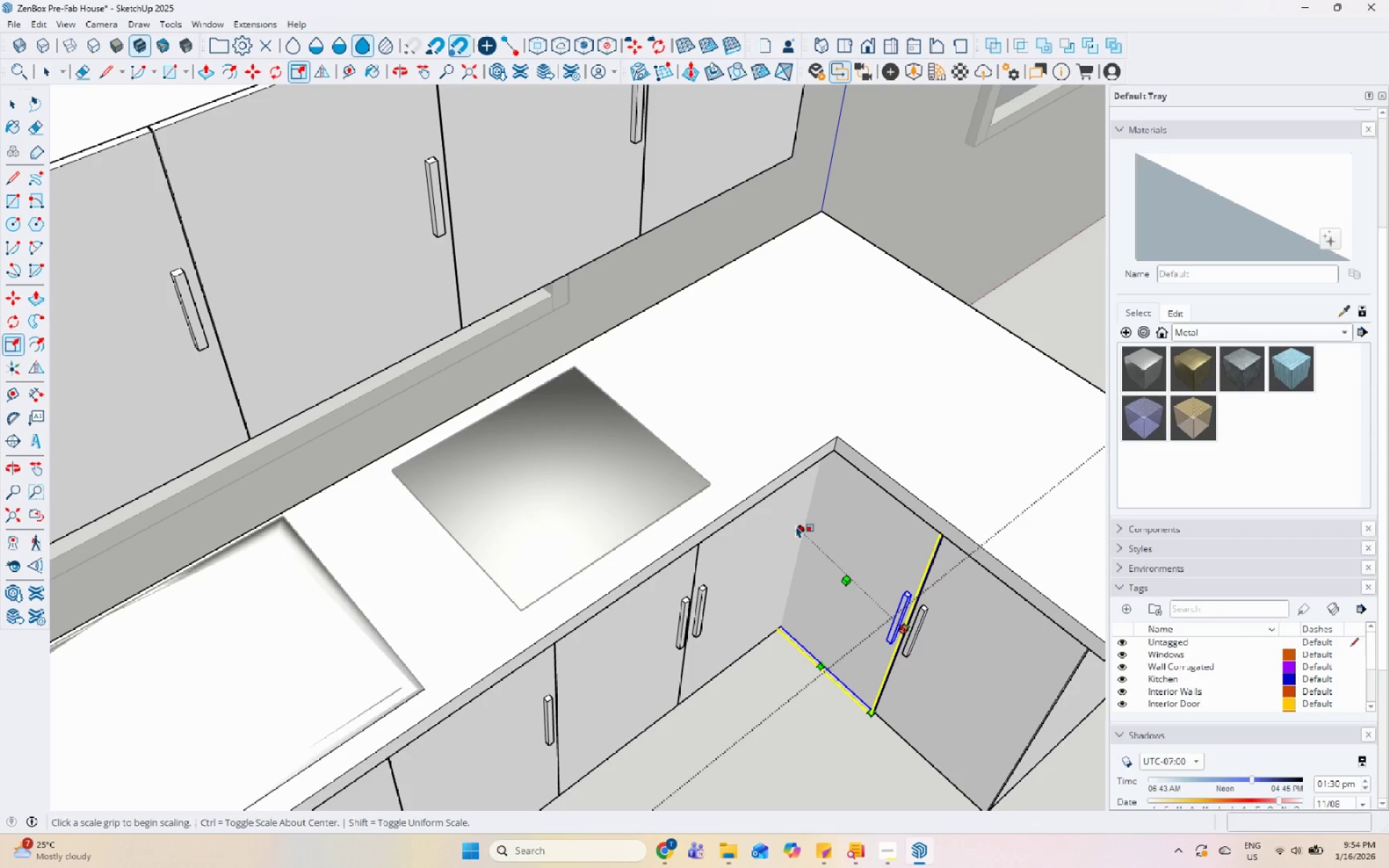 
left_click([794, 527])
 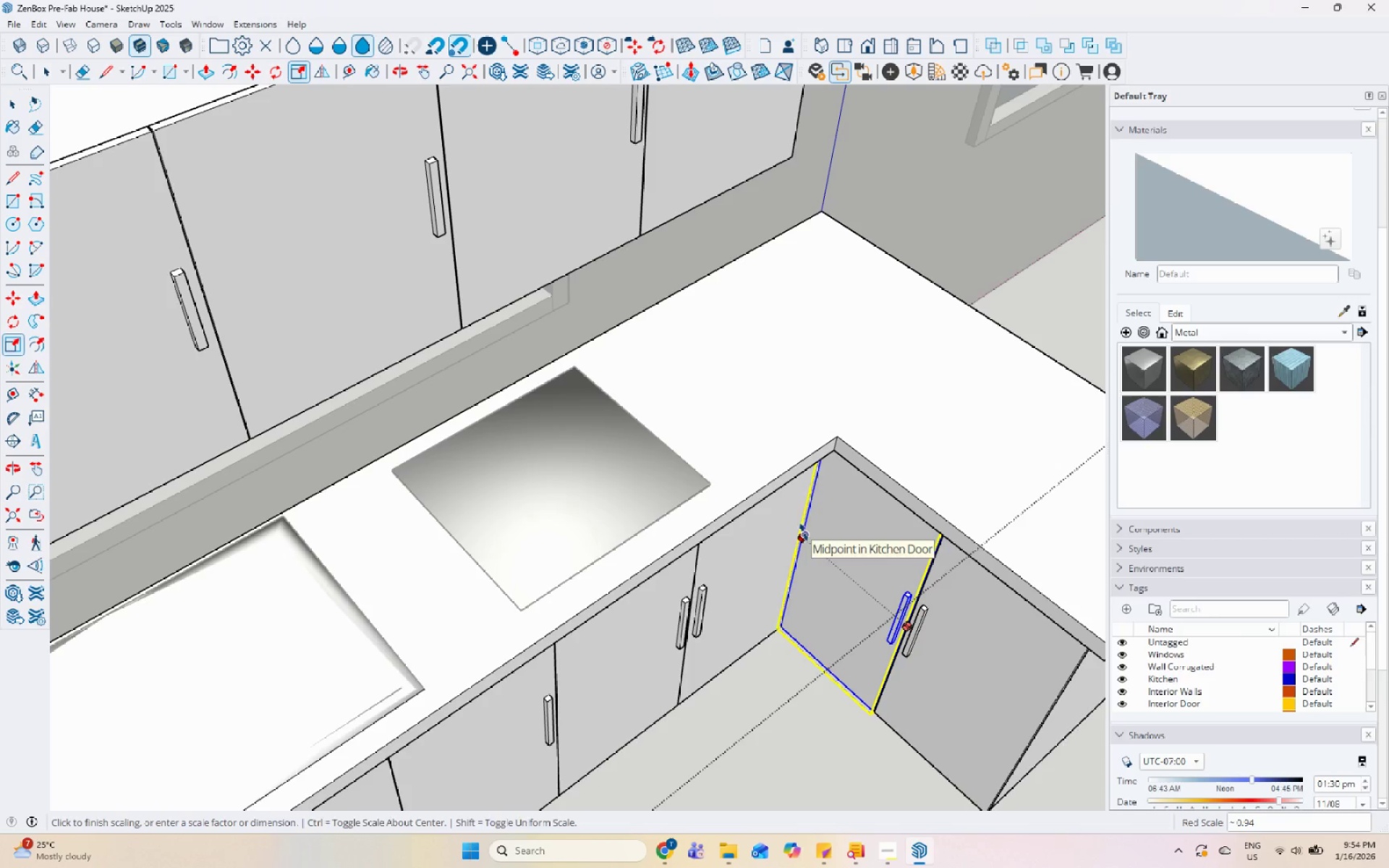 
key(Space)
 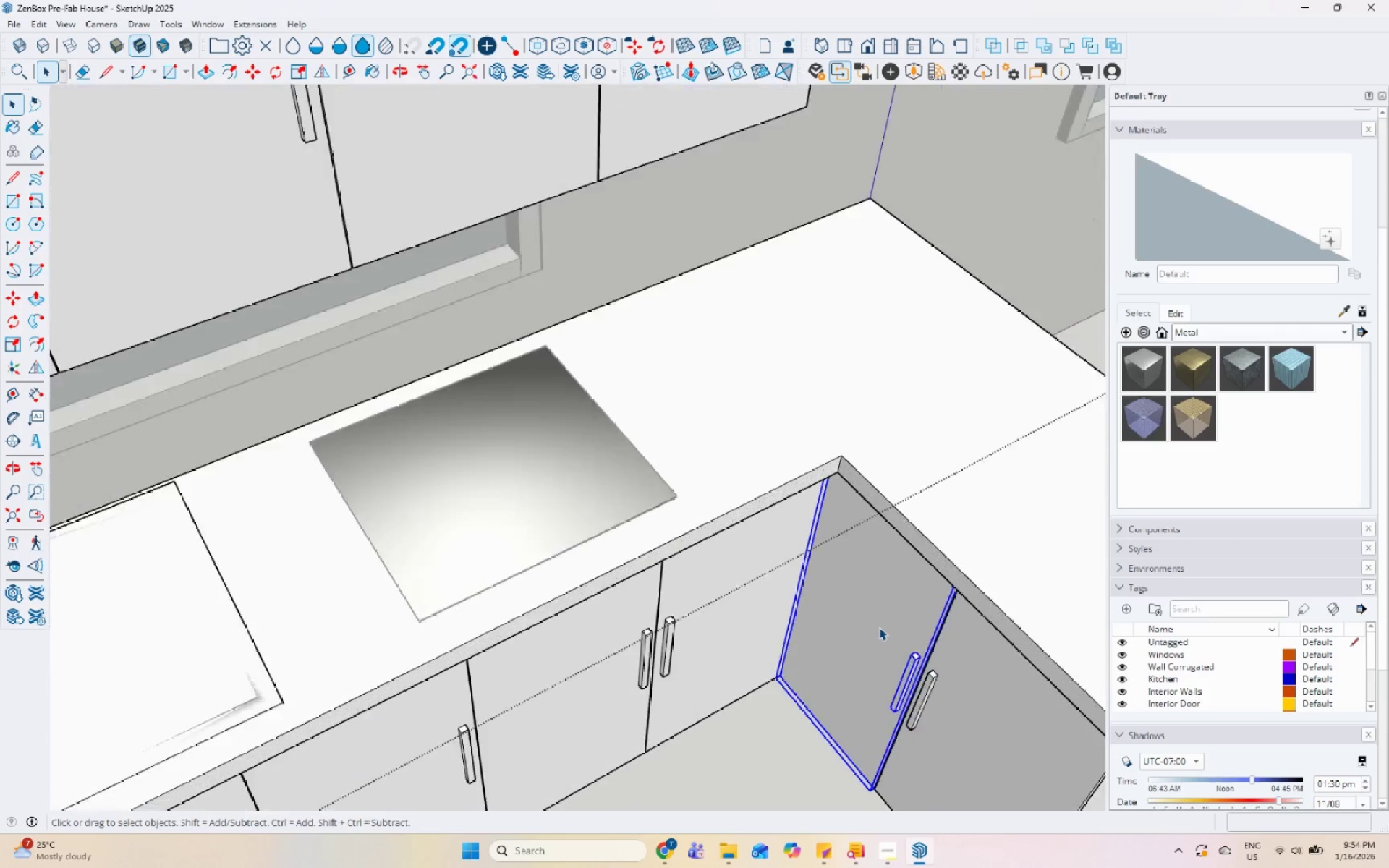 
key(Escape)
 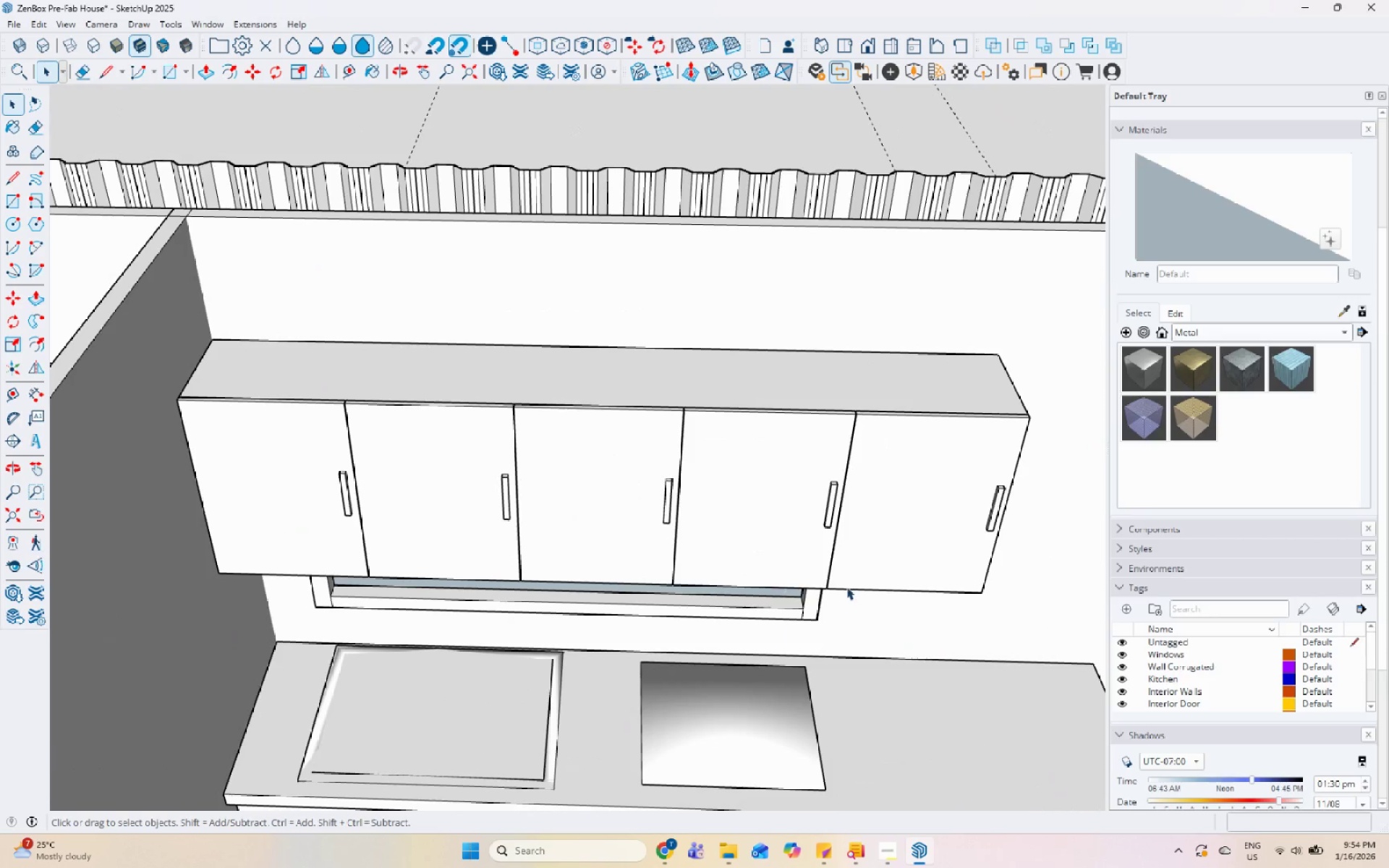 
scroll: coordinate [560, 515], scroll_direction: down, amount: 5.0
 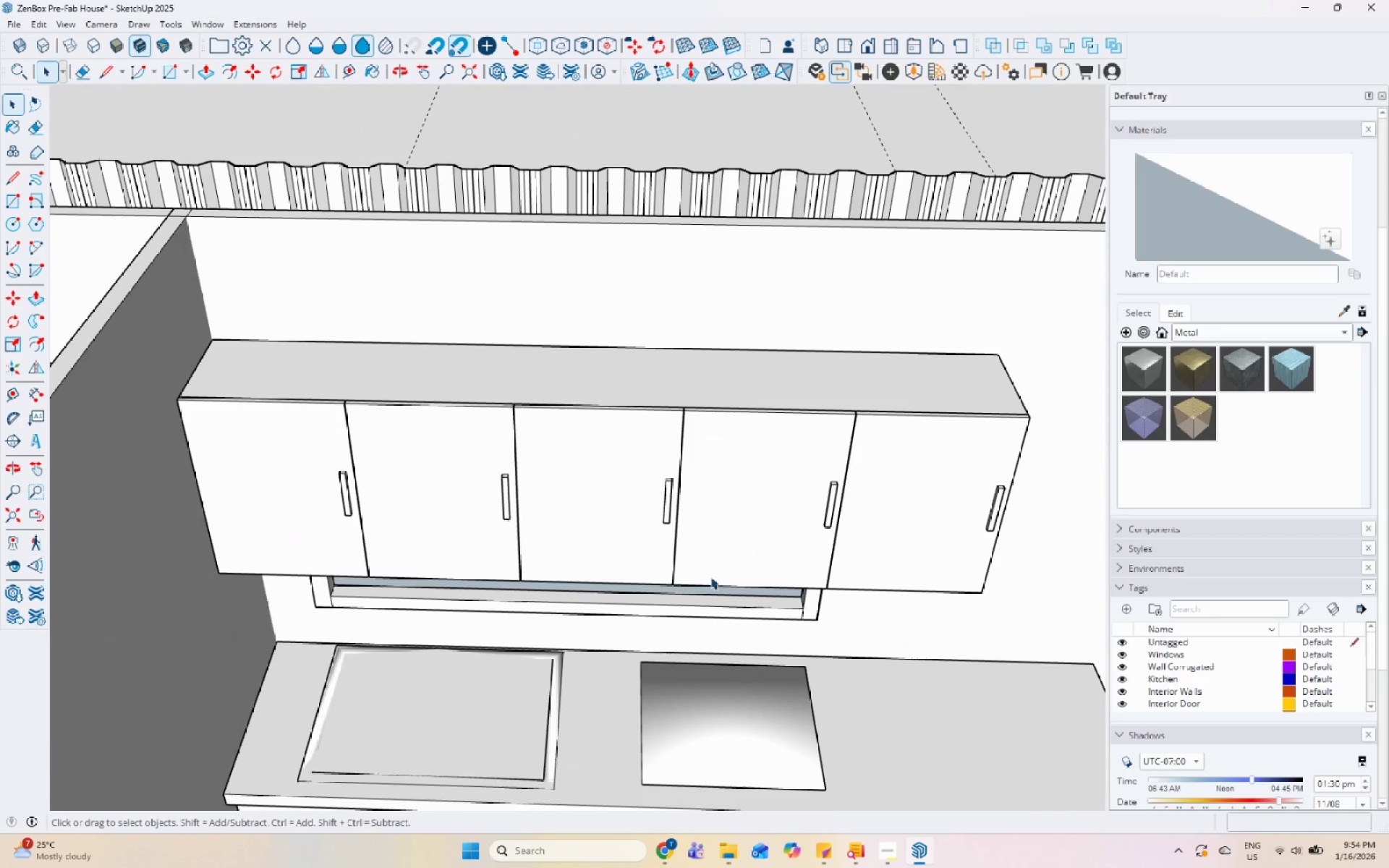 
double_click([446, 506])
 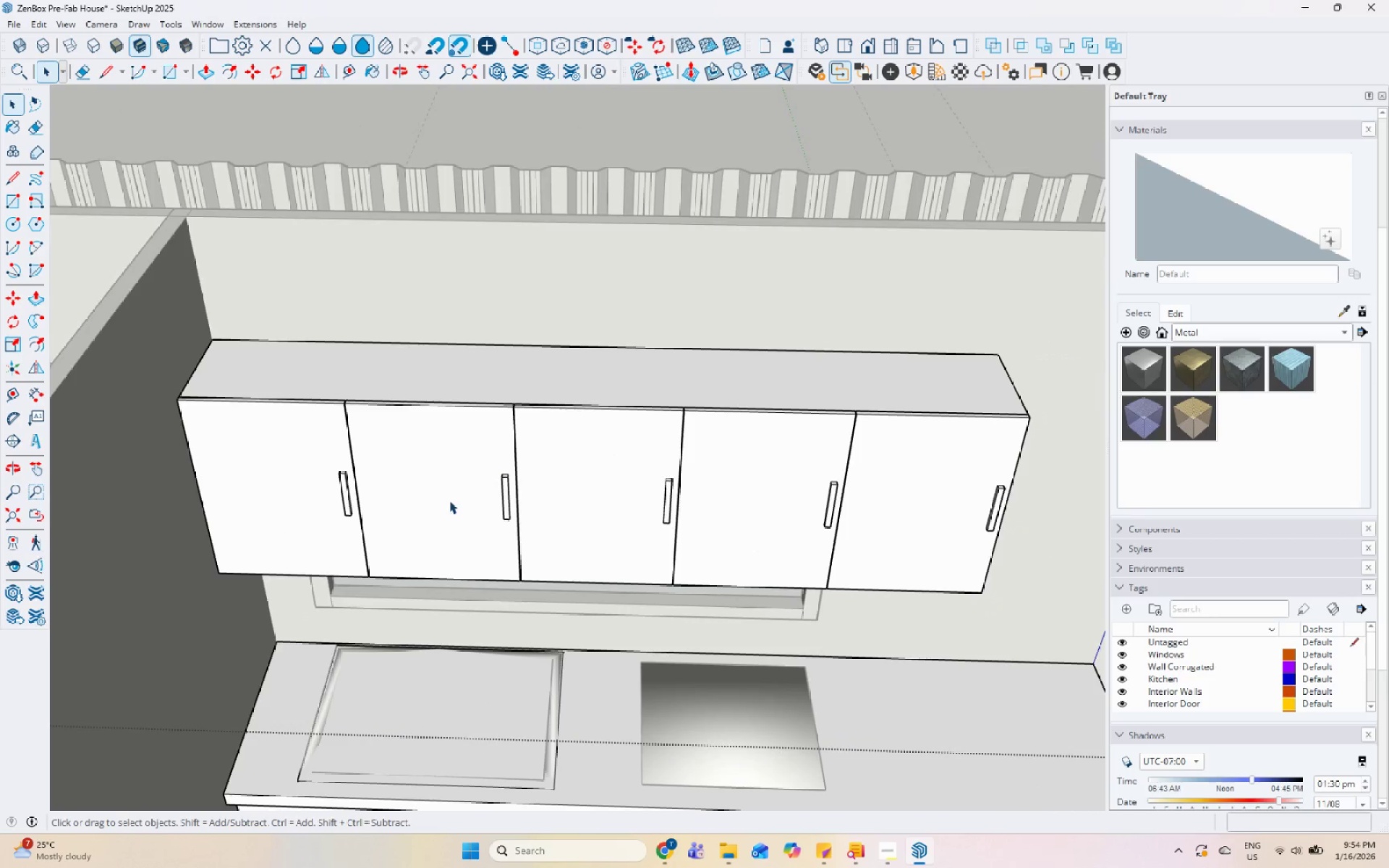 
triple_click([456, 493])
 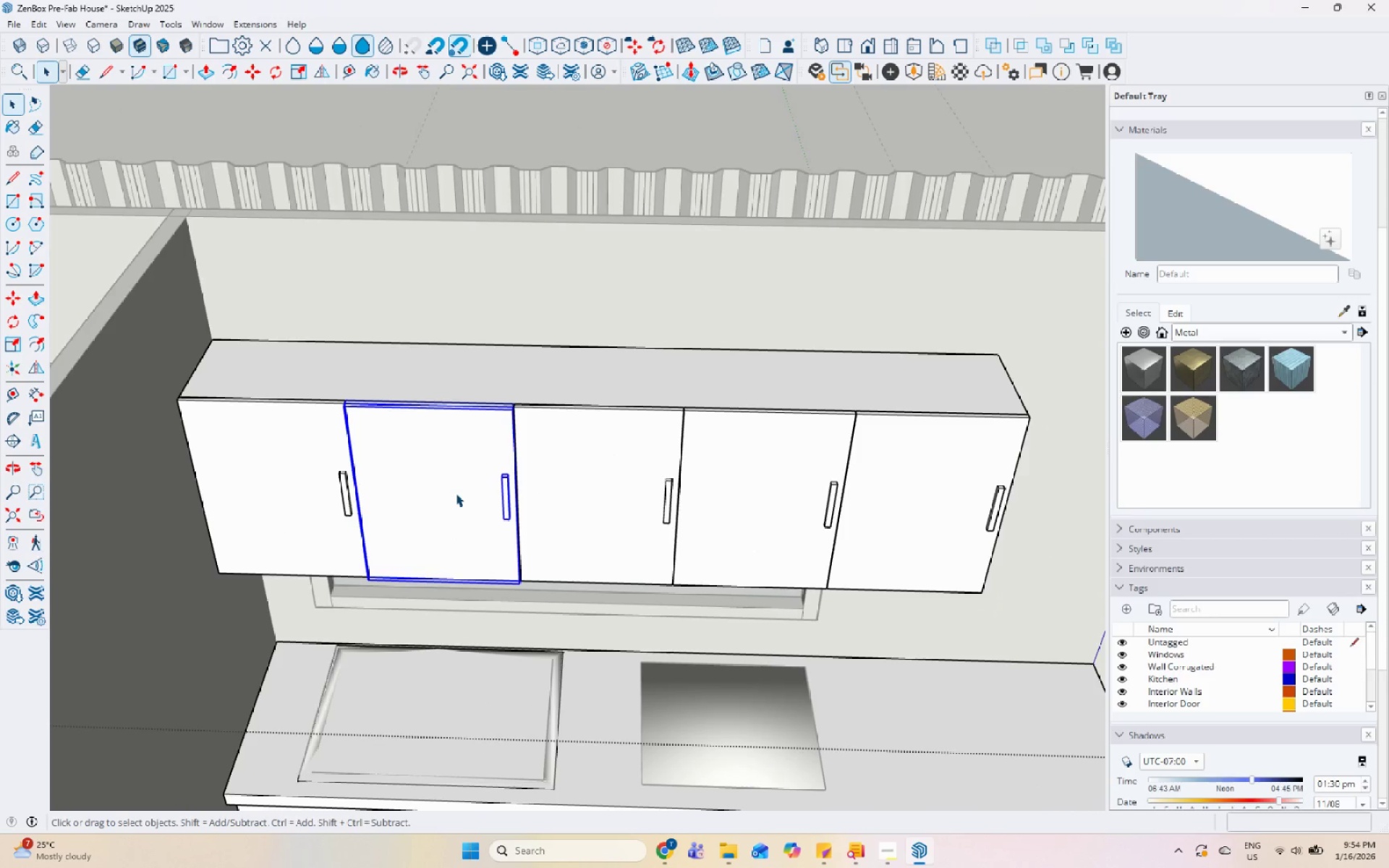 
key(Shift+ShiftLeft)
 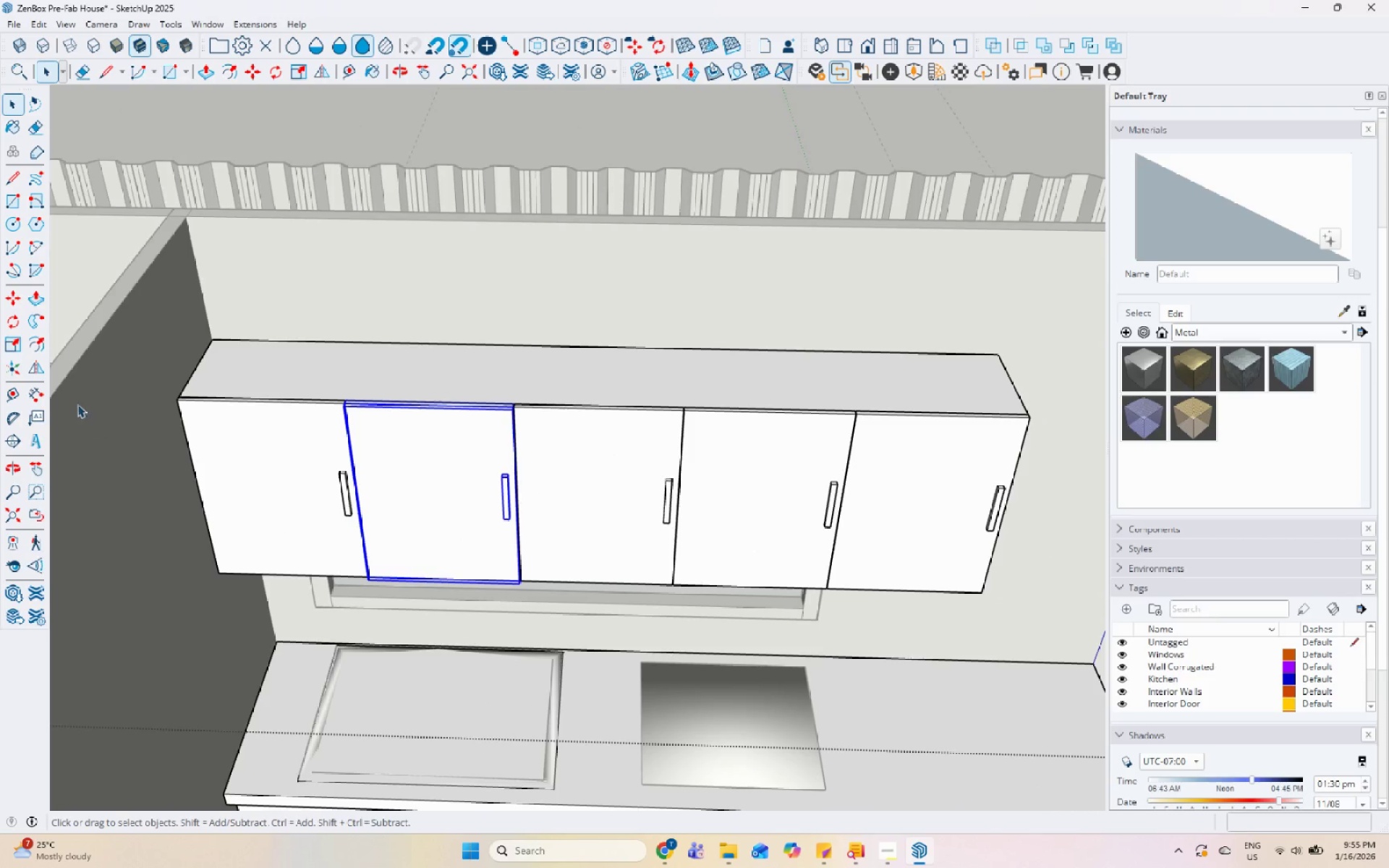 
left_click([42, 373])
 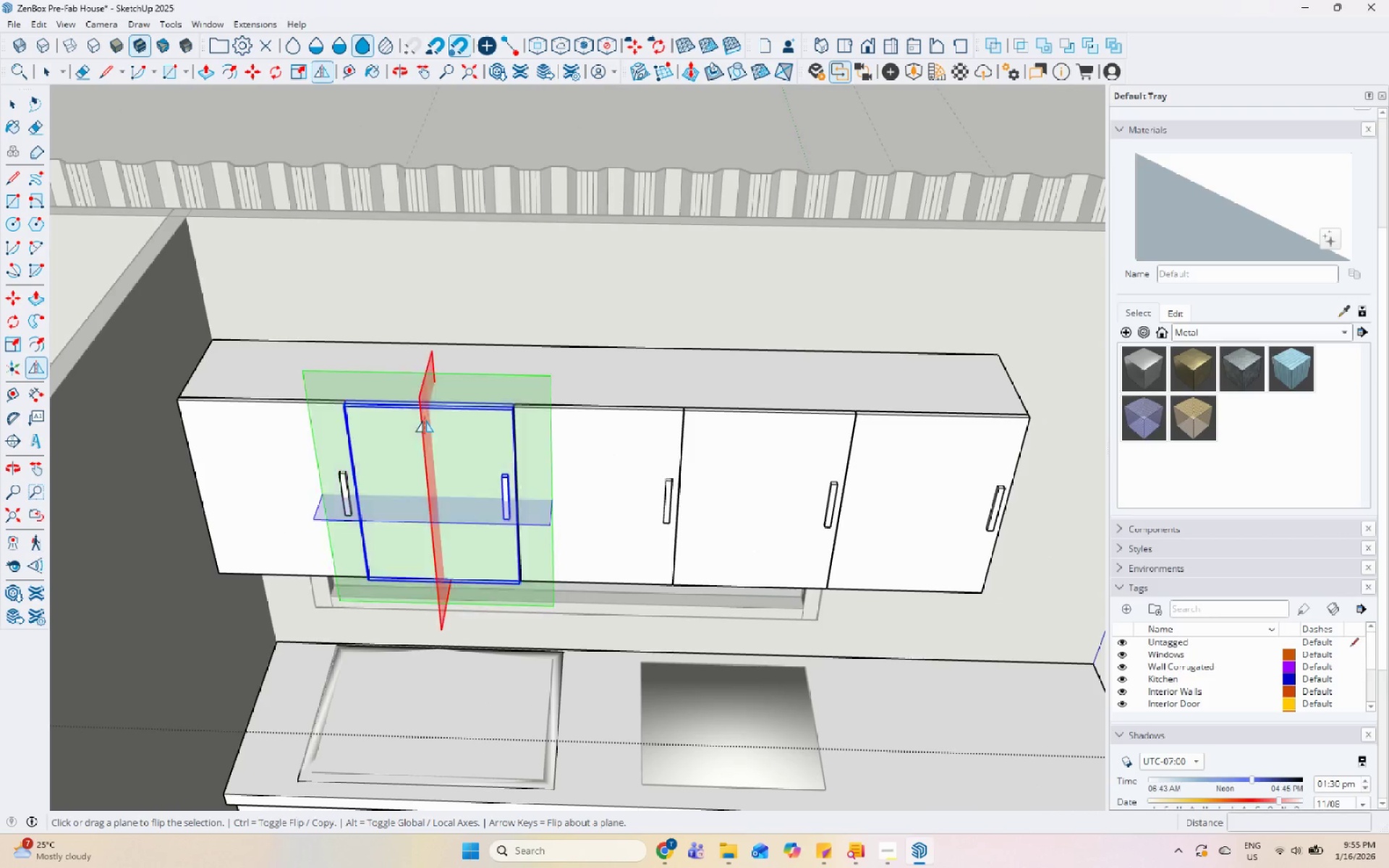 
left_click([425, 421])
 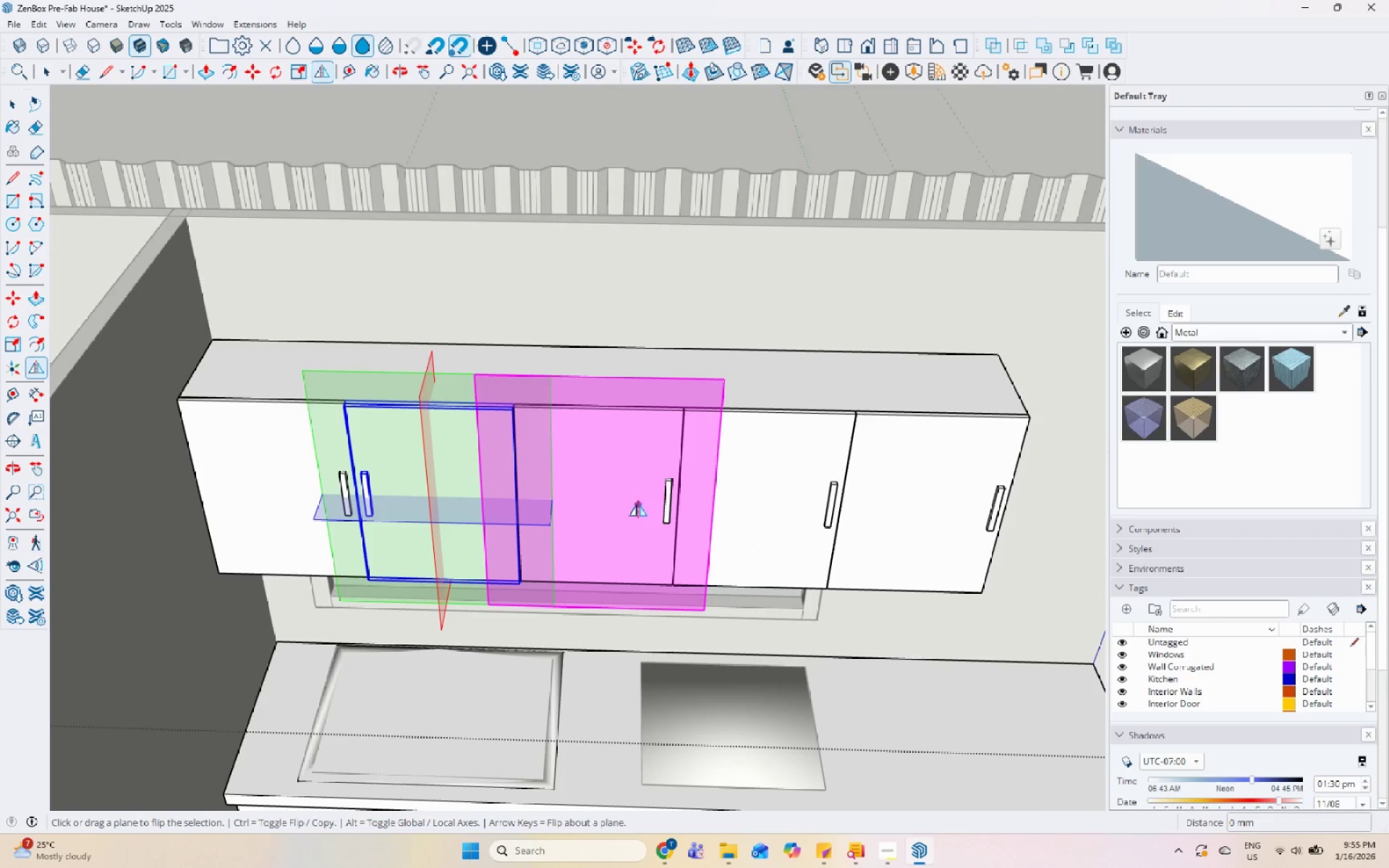 
key(Space)
 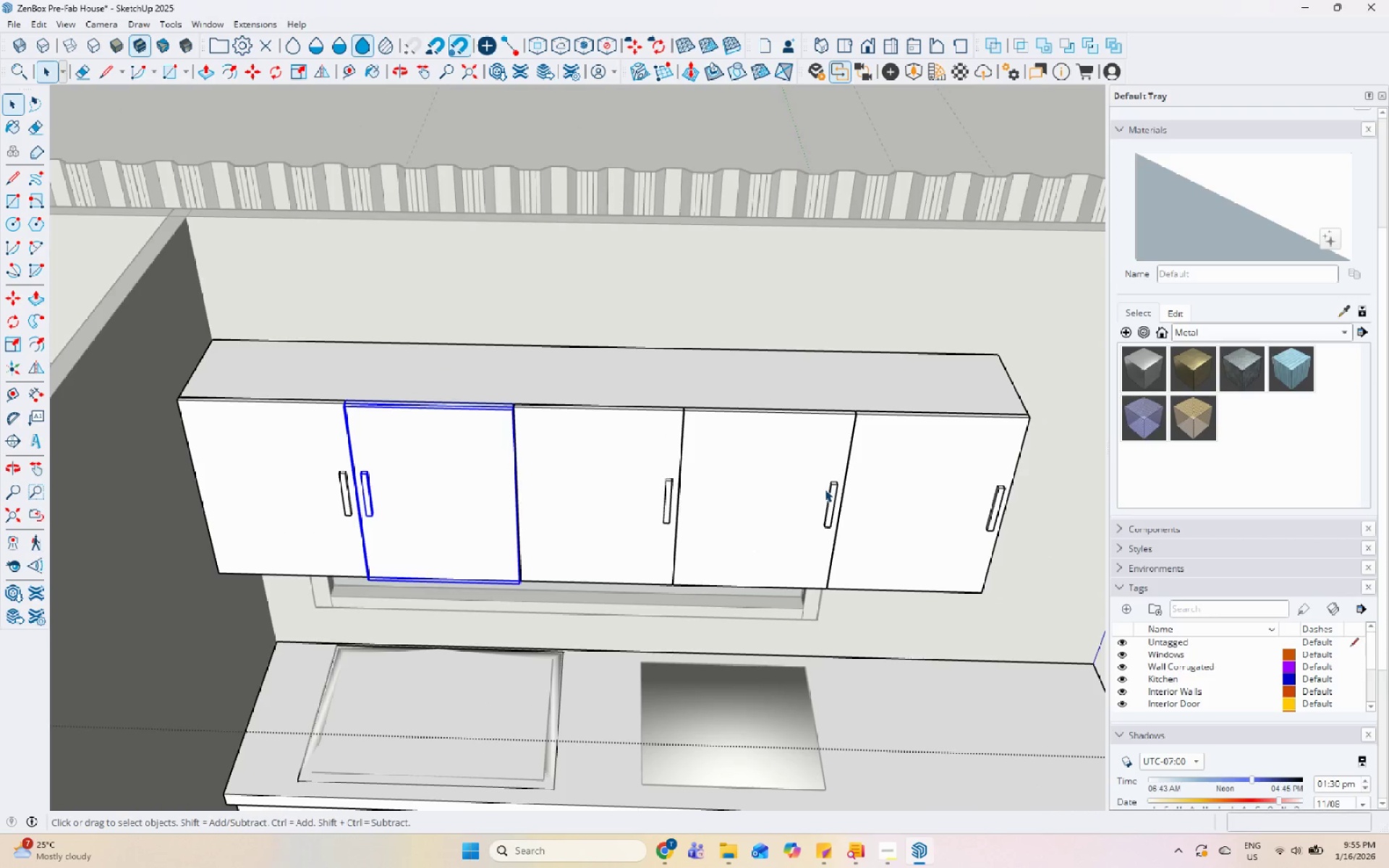 
left_click([825, 489])
 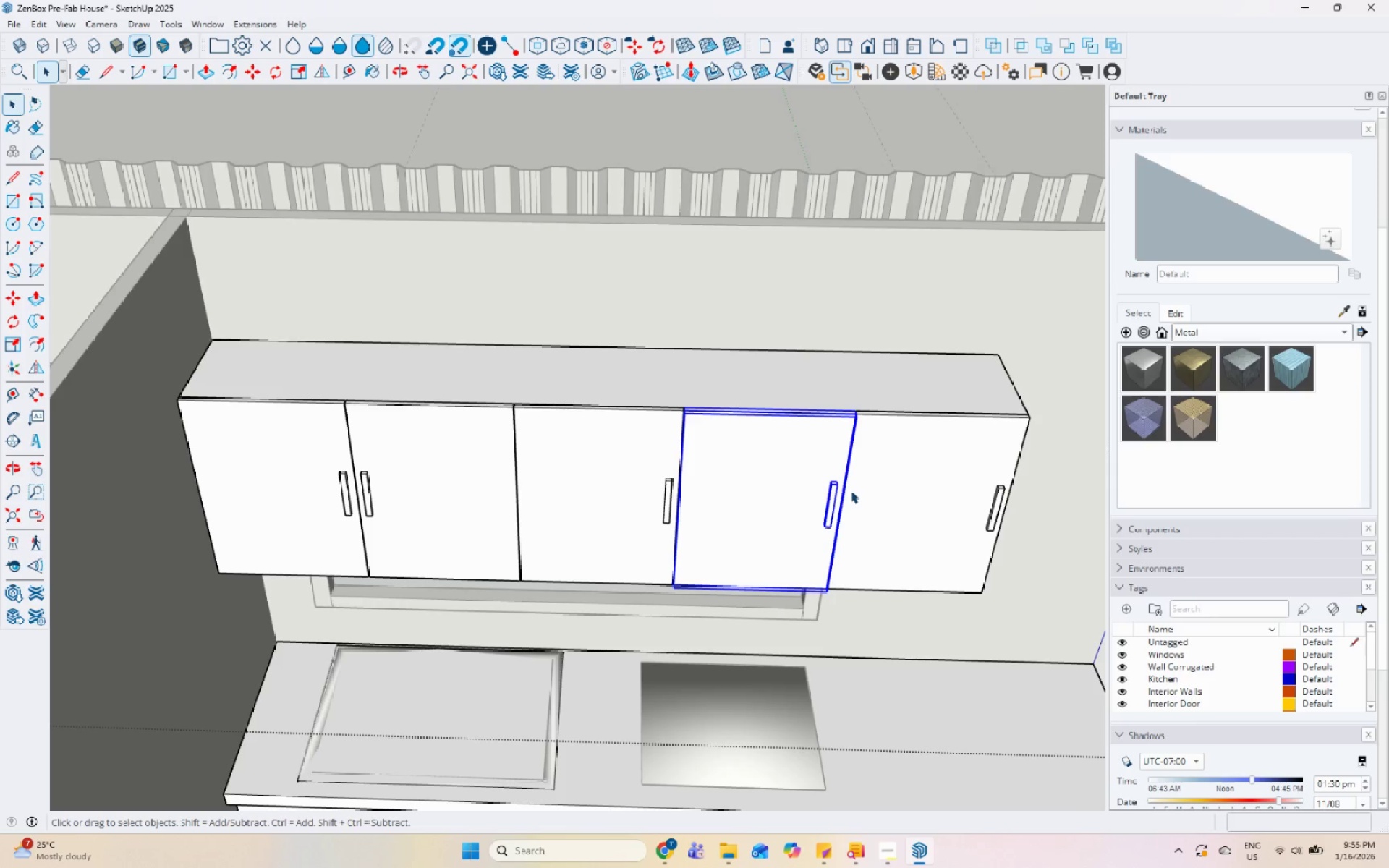 
hold_key(key=ShiftLeft, duration=0.48)
left_click([916, 486])
 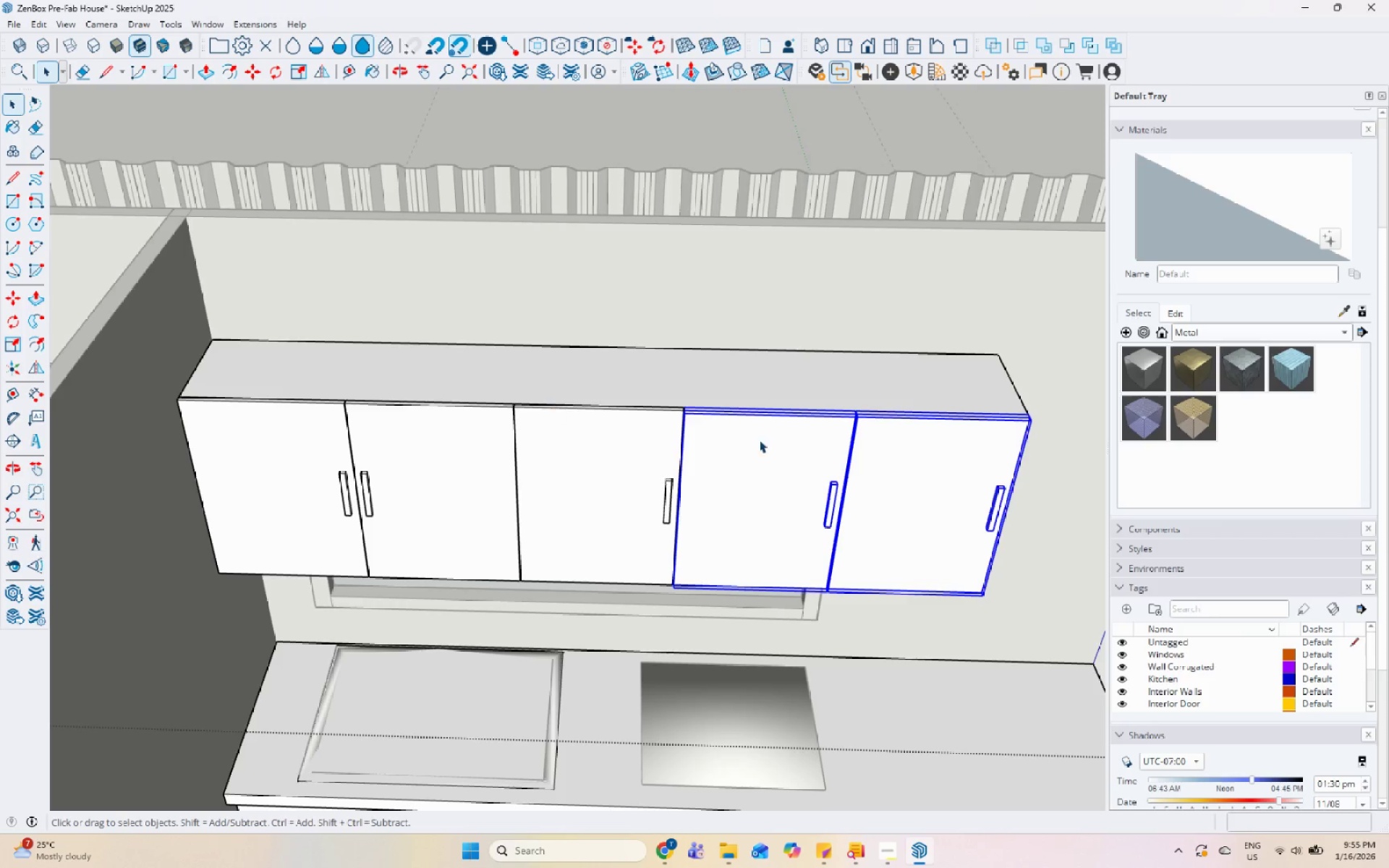 
left_click([924, 447])
 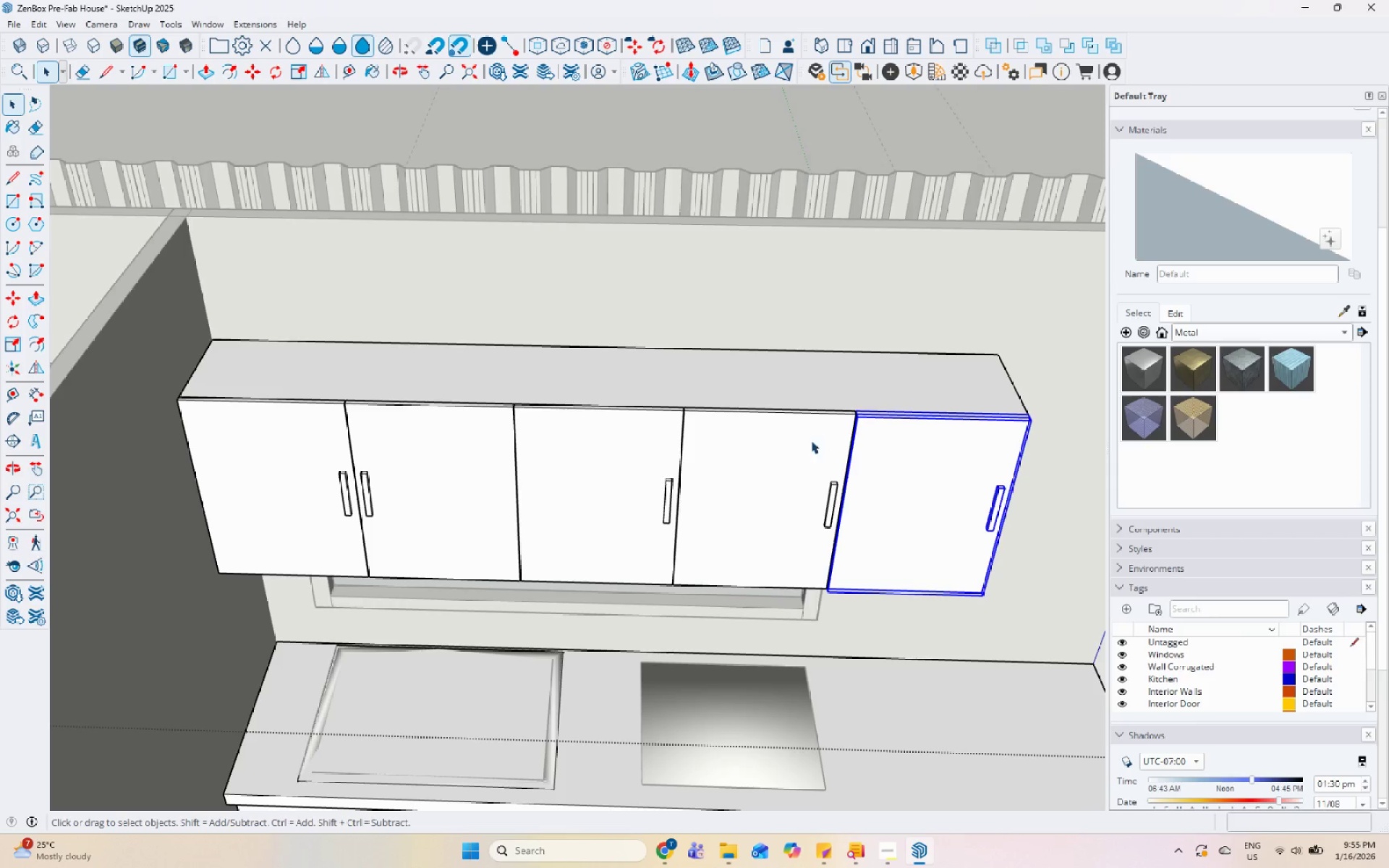 
left_click([796, 447])
 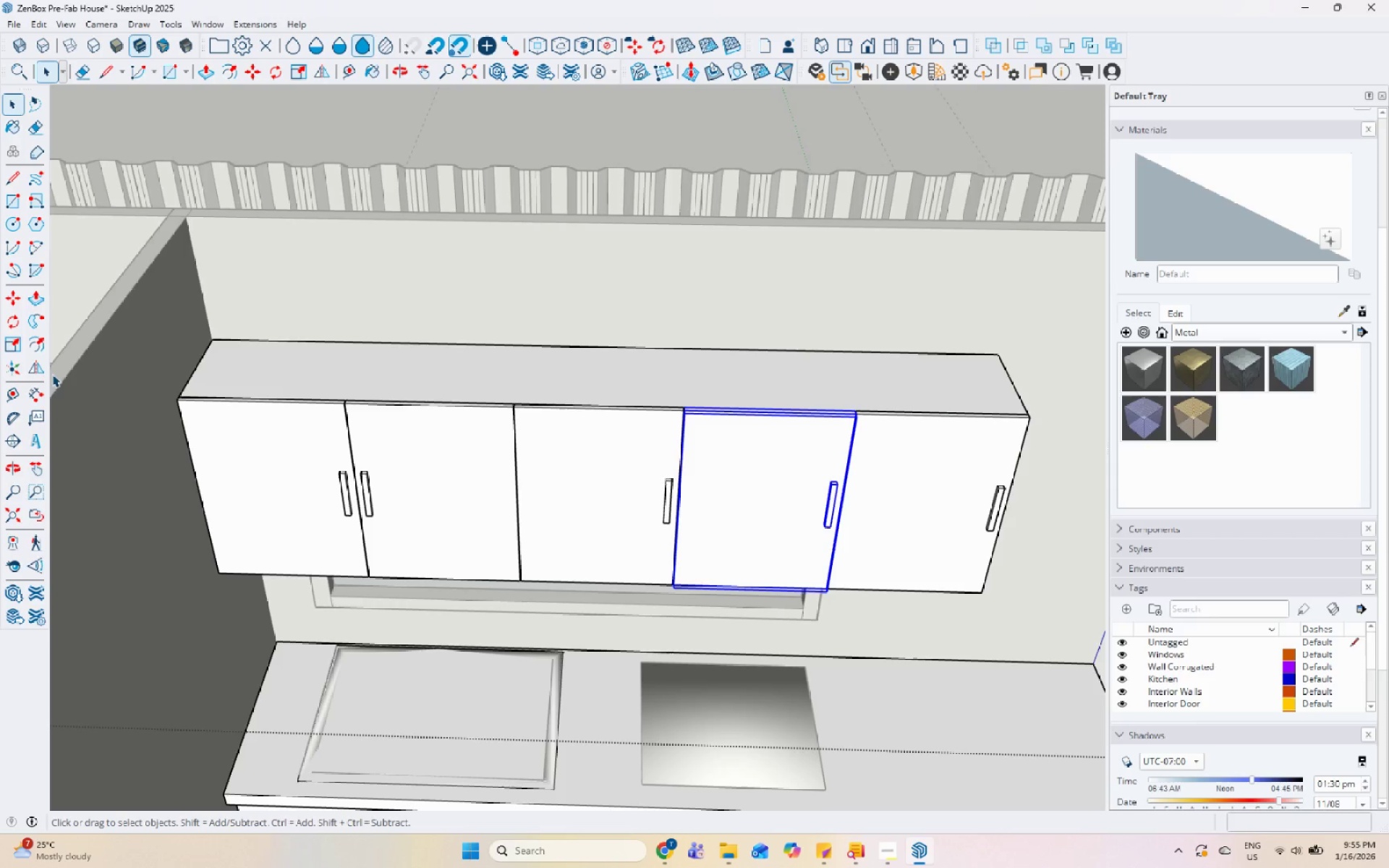 
left_click_drag(start_coordinate=[36, 371], to_coordinate=[46, 372])
 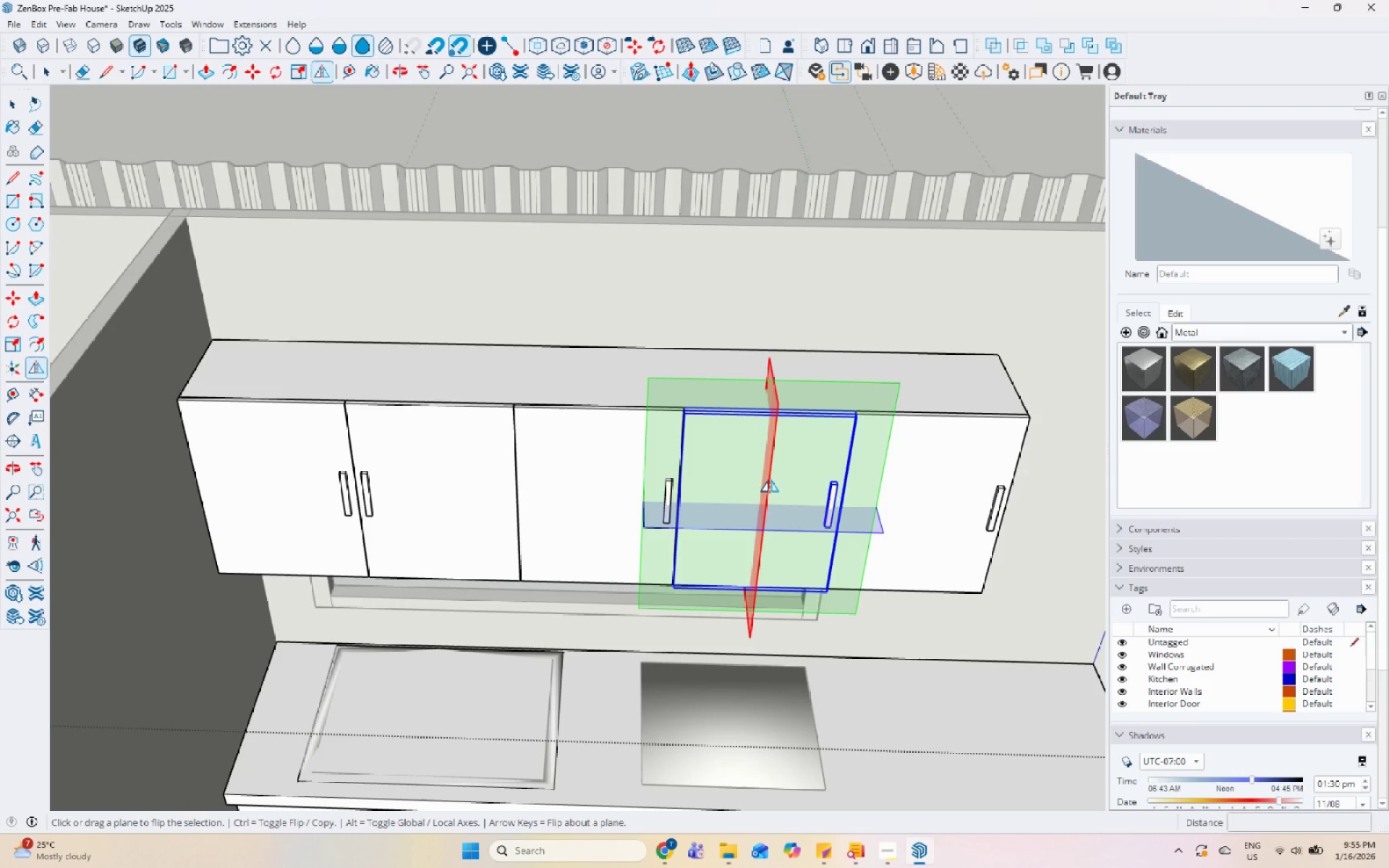 
left_click([770, 480])
 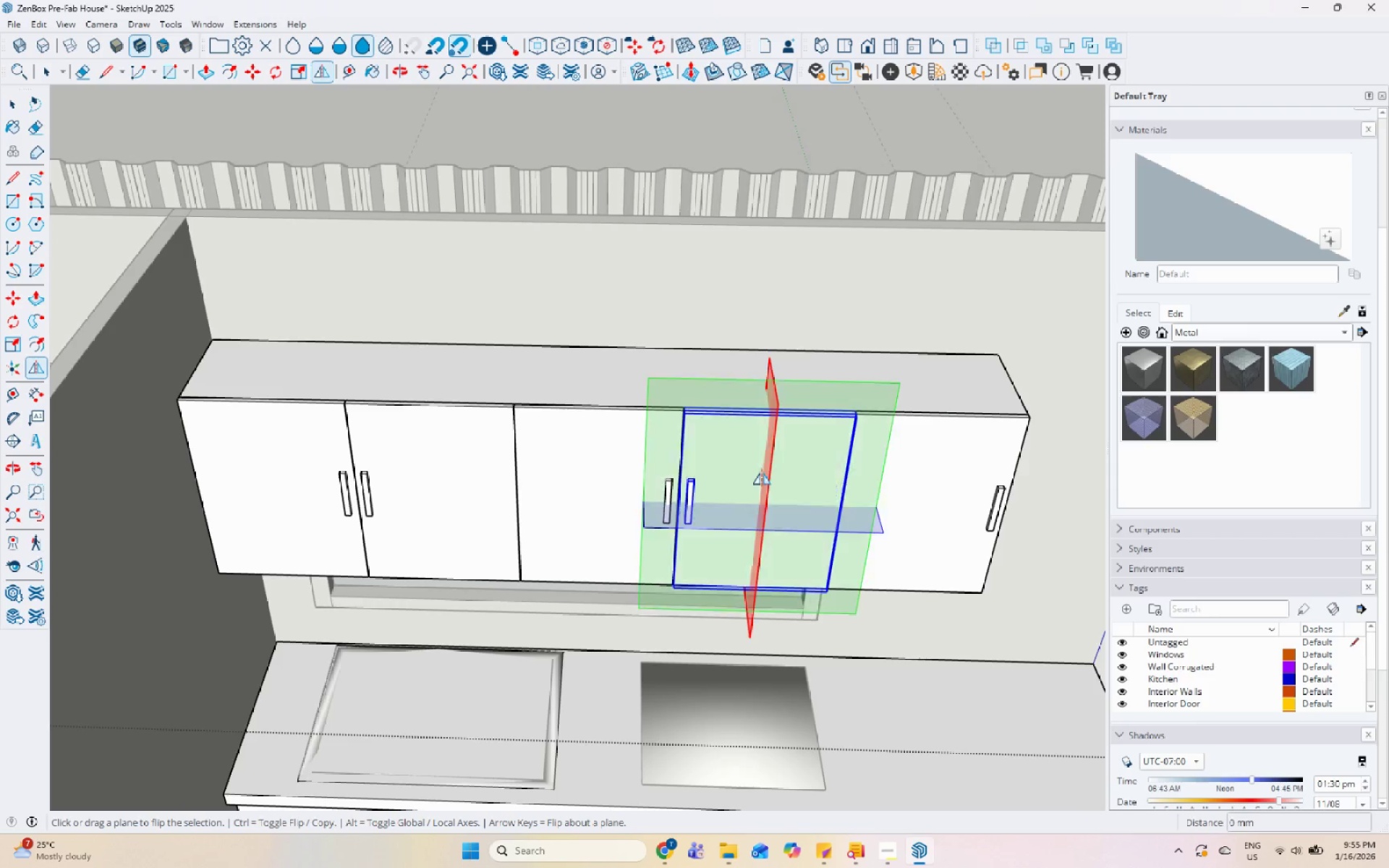 
key(Space)
 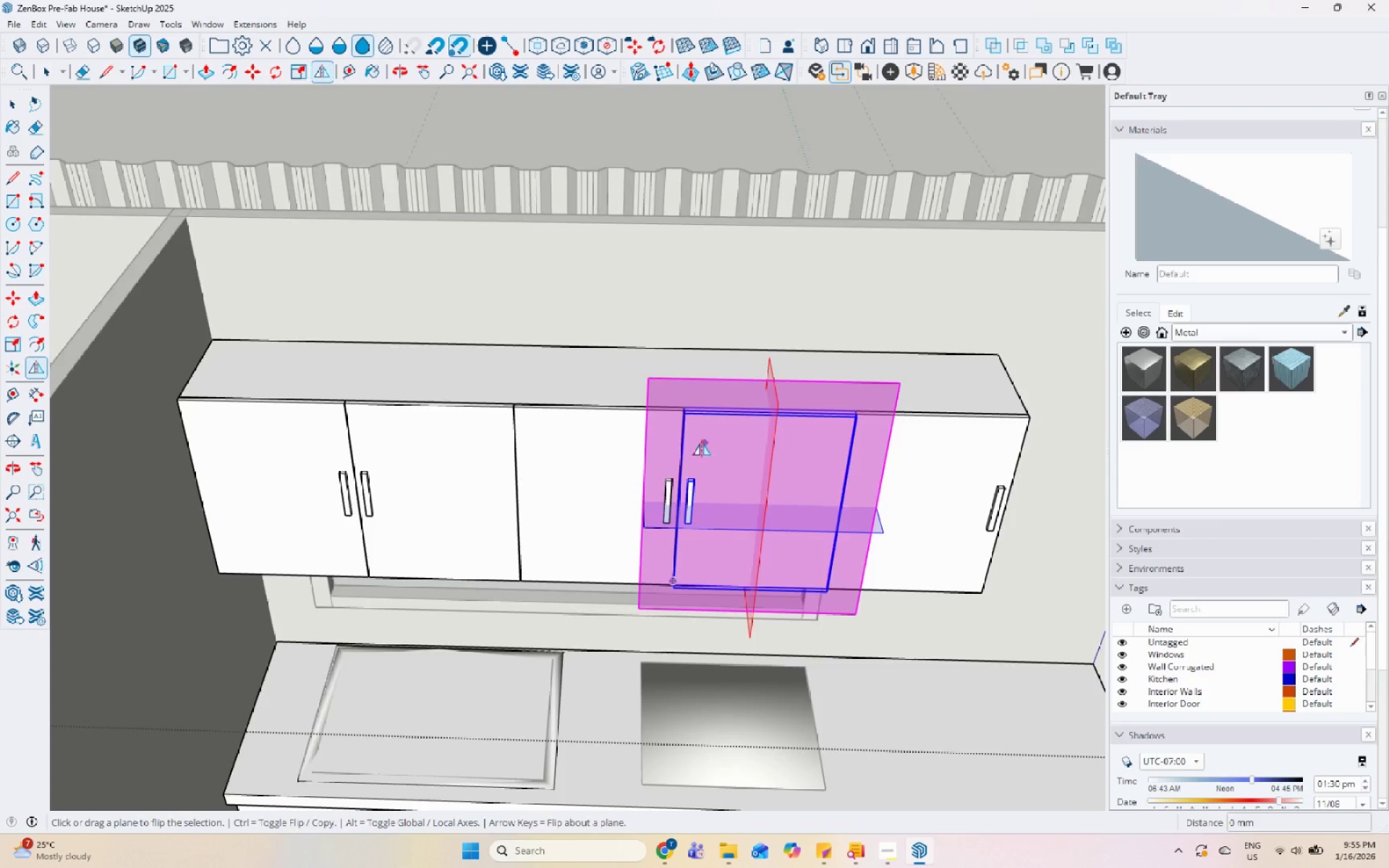 
key(Escape)
 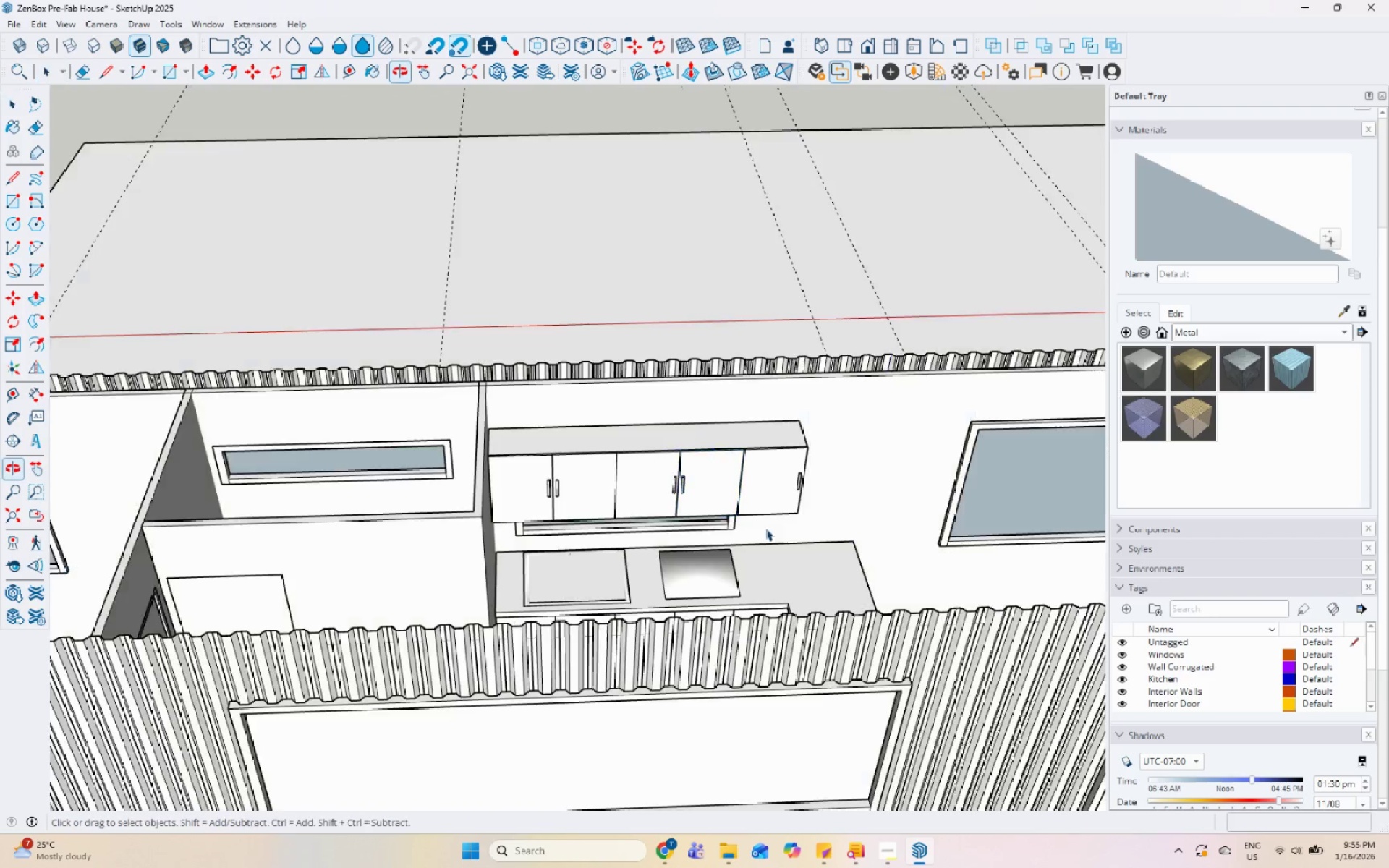 
scroll: coordinate [685, 516], scroll_direction: down, amount: 10.0
 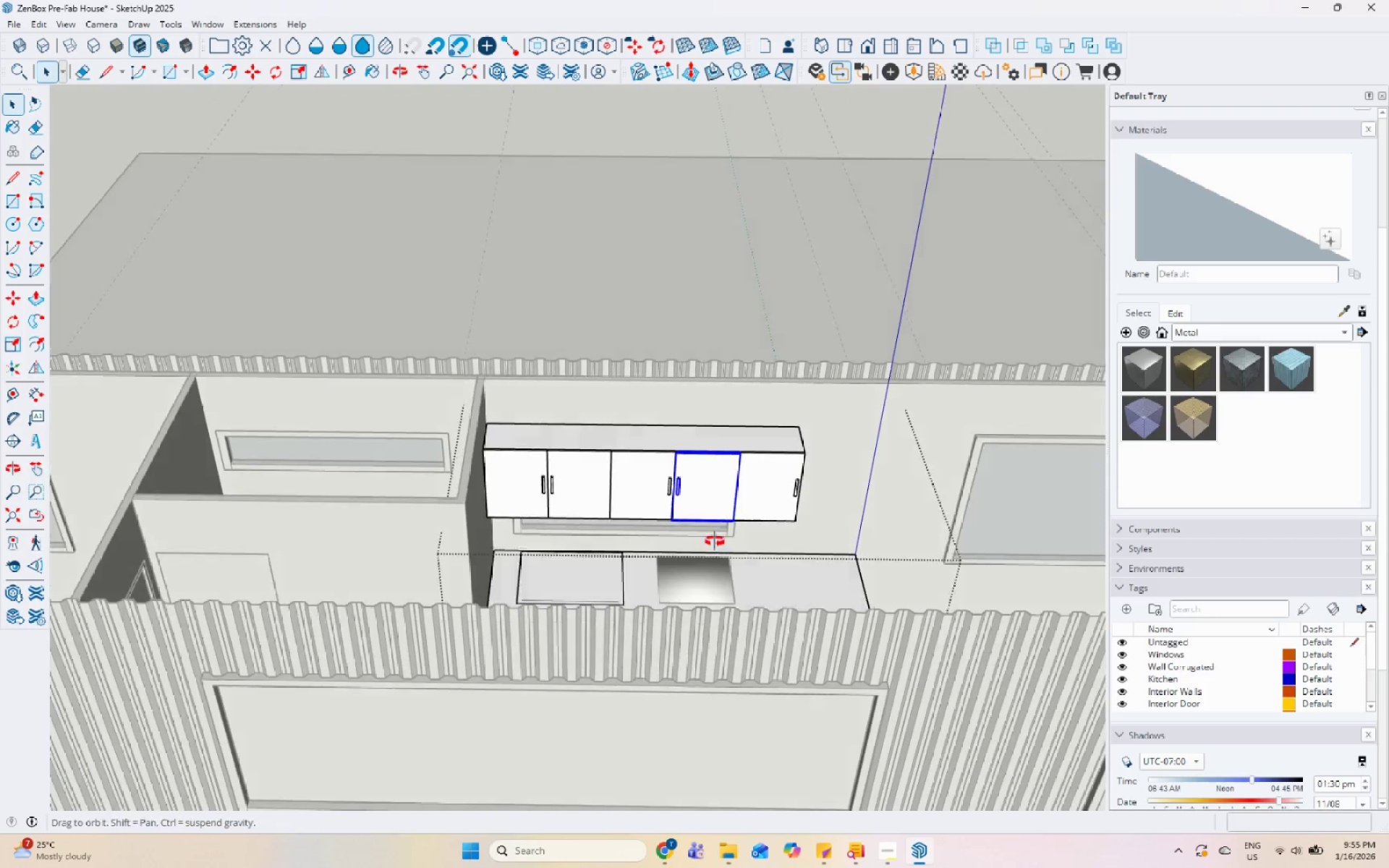 
key(Escape)
 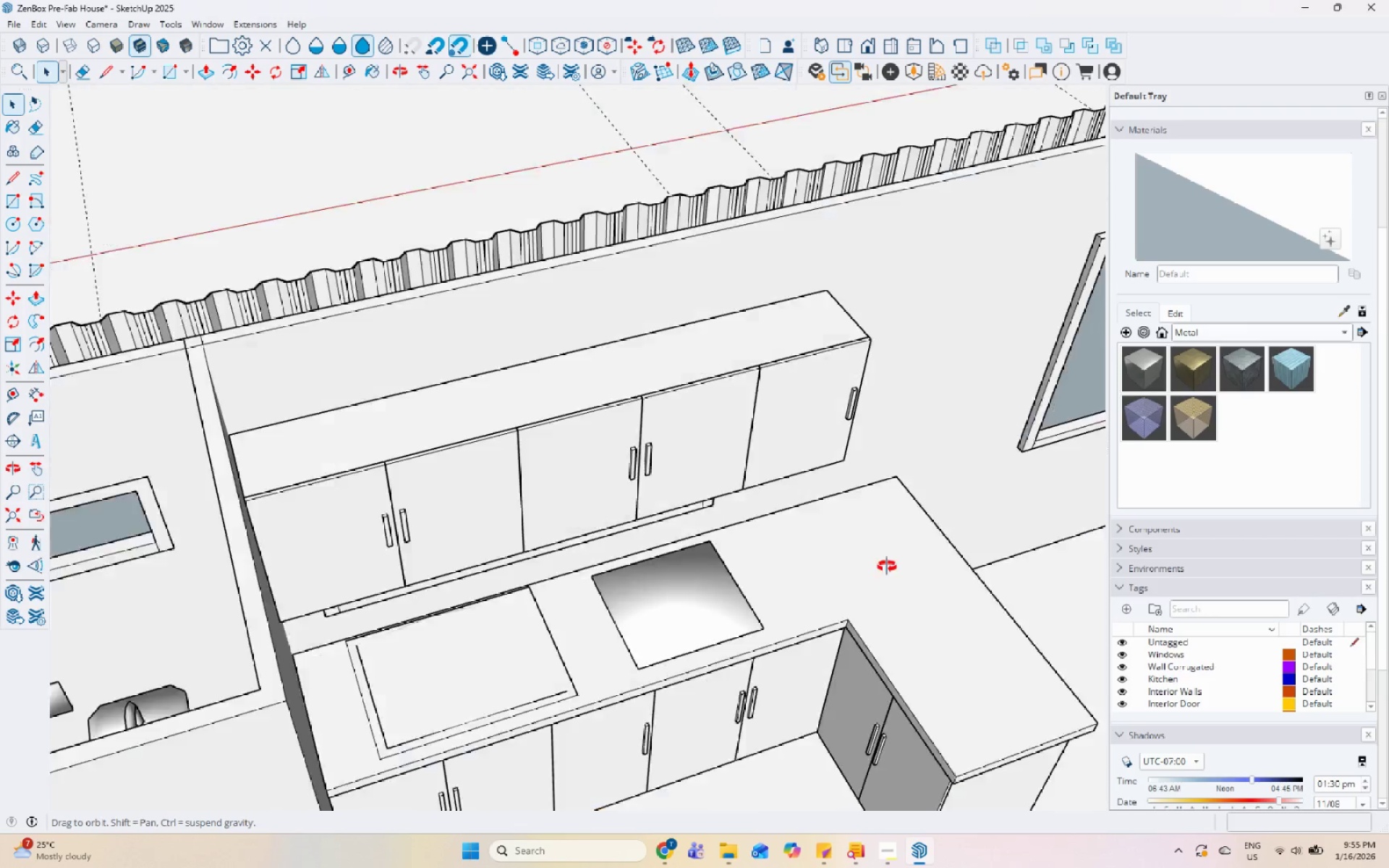 
scroll: coordinate [840, 435], scroll_direction: up, amount: 11.0
 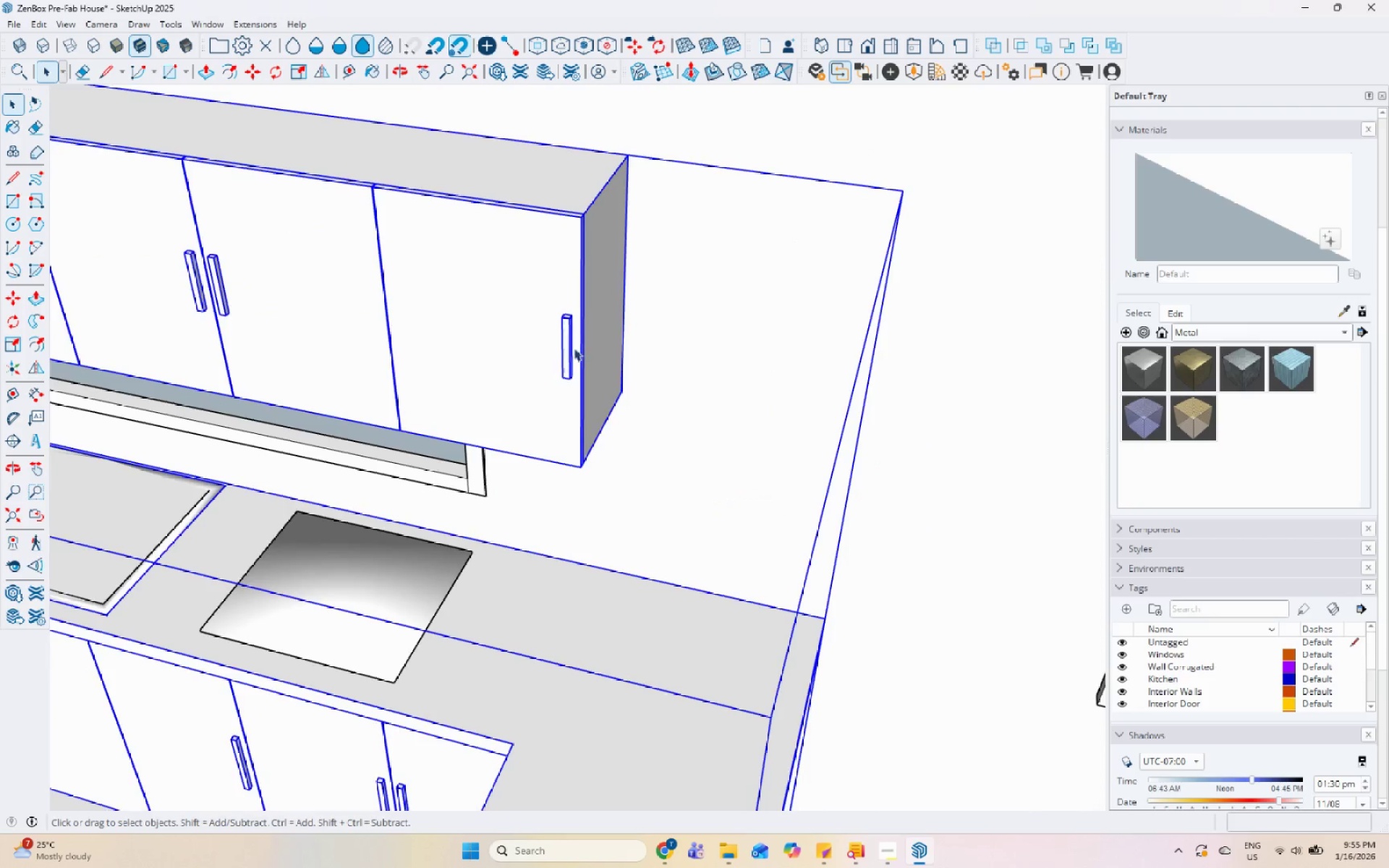 
double_click([576, 346])
 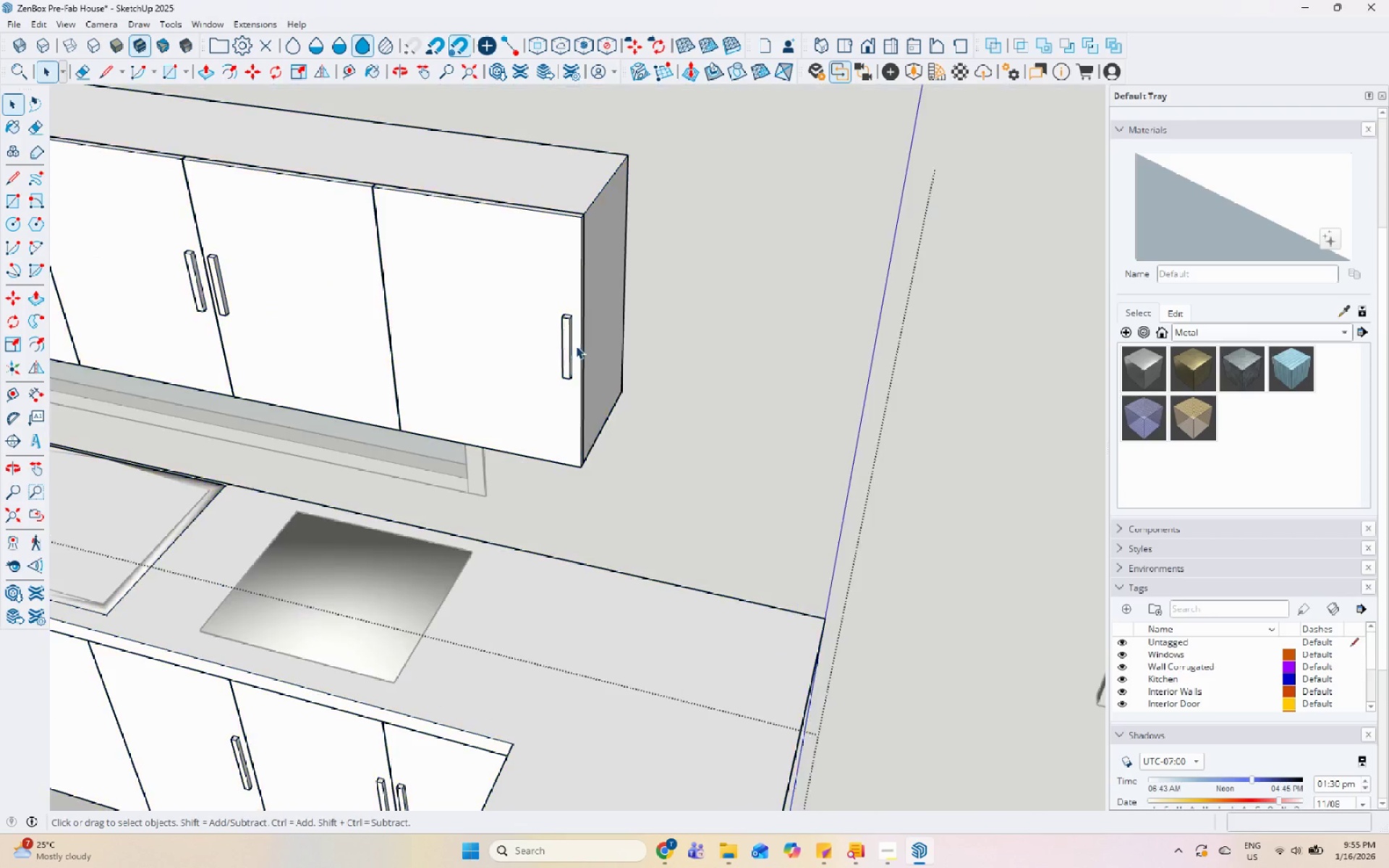 
triple_click([576, 346])
 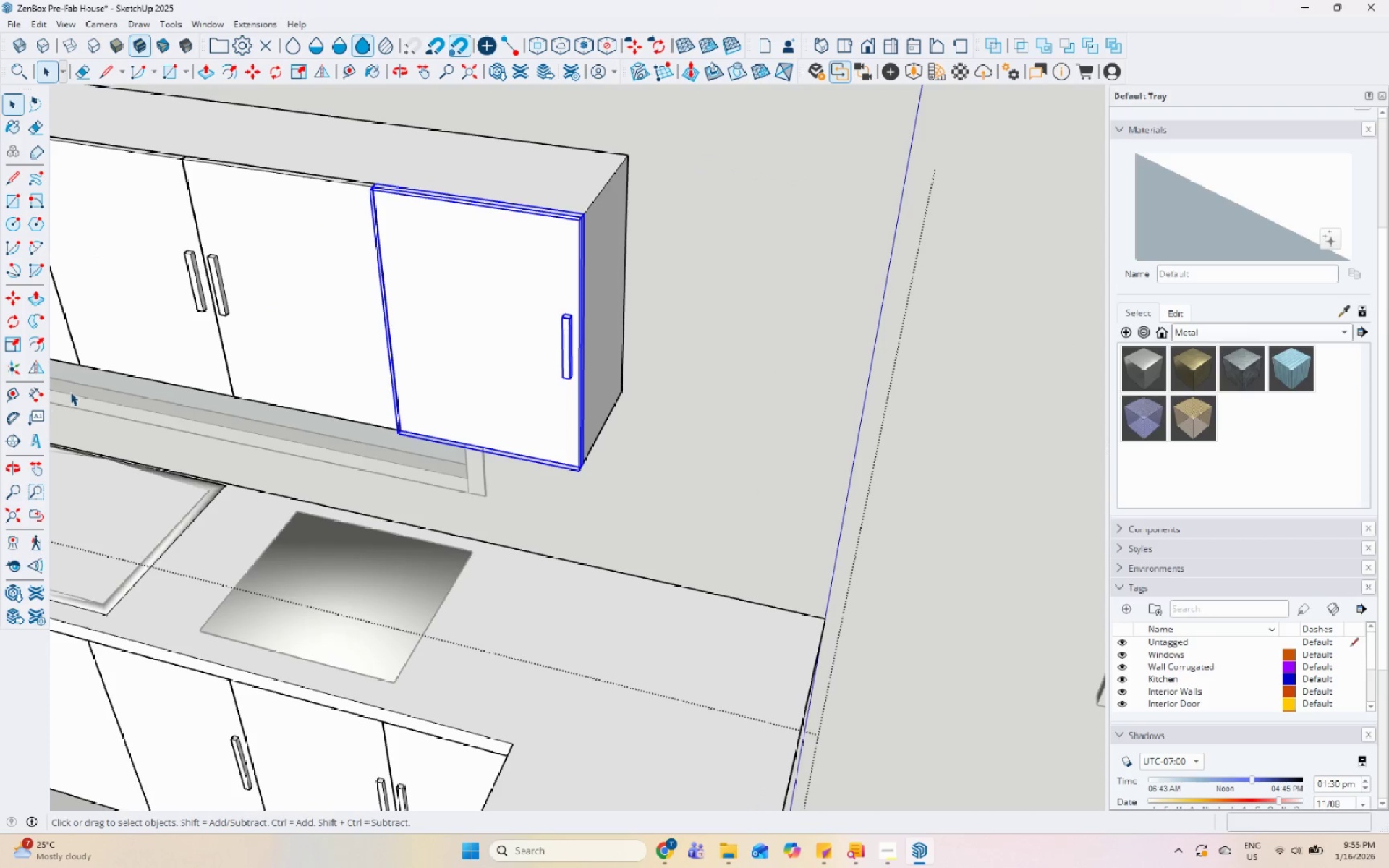 
left_click_drag(start_coordinate=[38, 367], to_coordinate=[43, 367])
 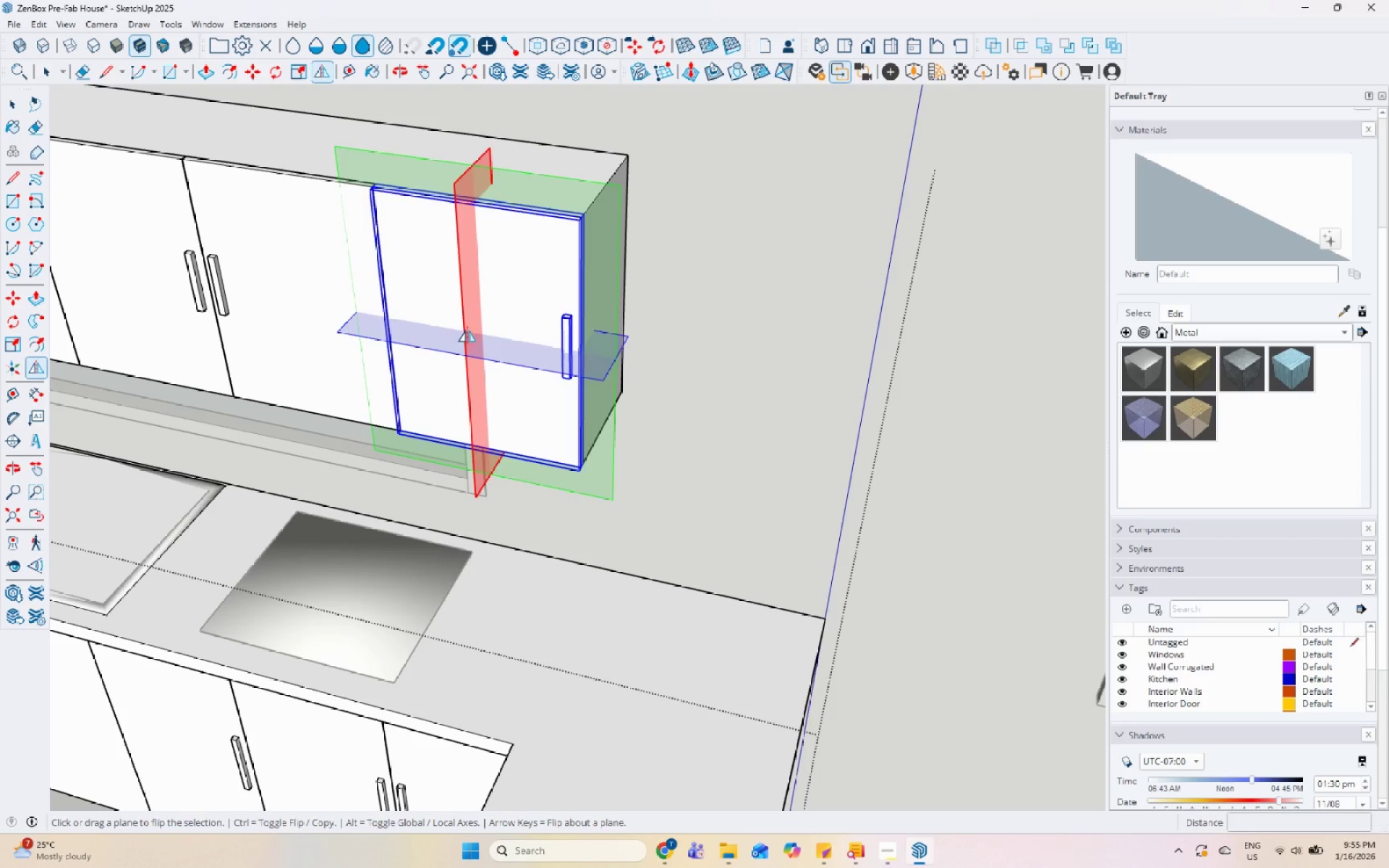 
key(Space)
 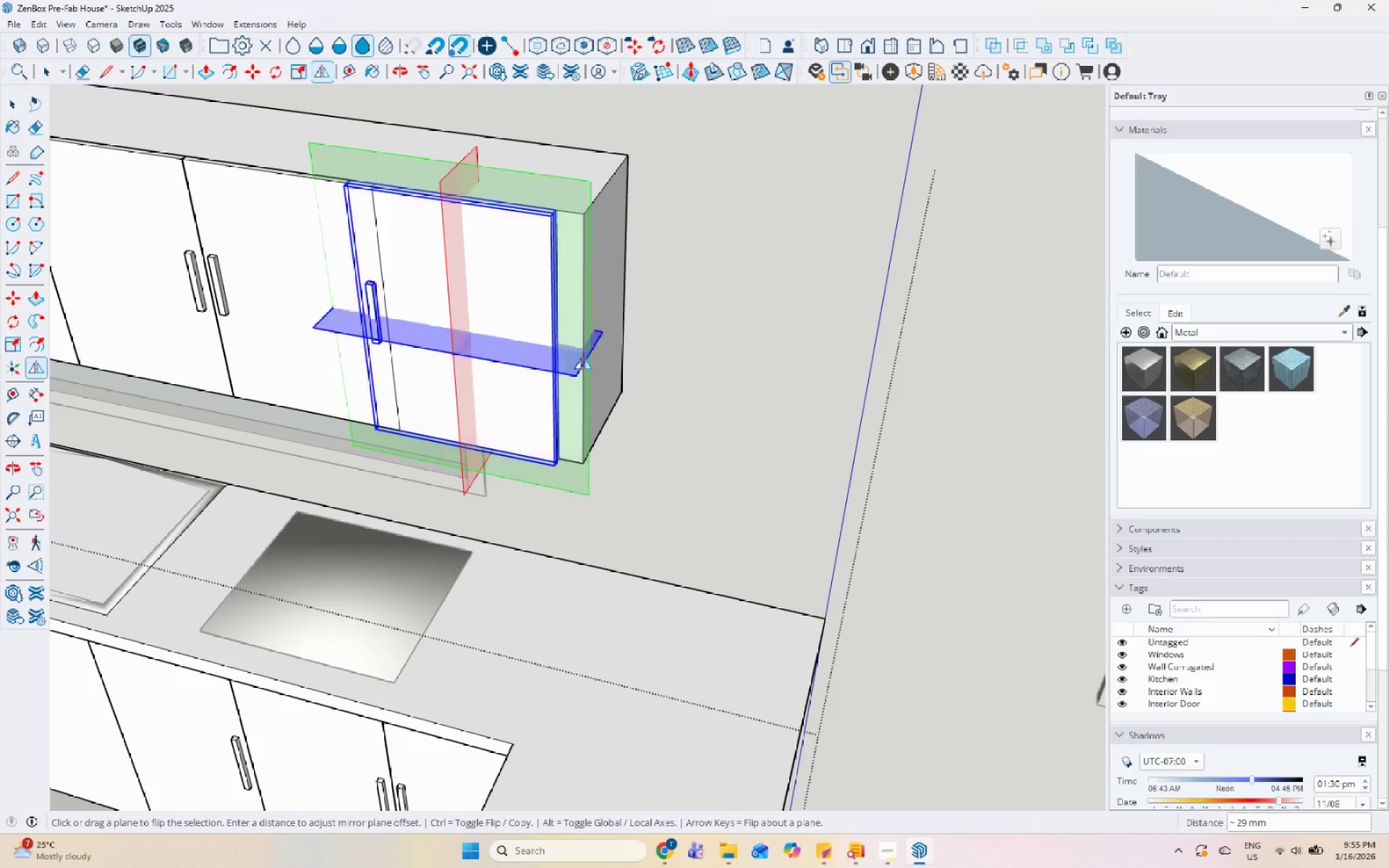 
key(Escape)
 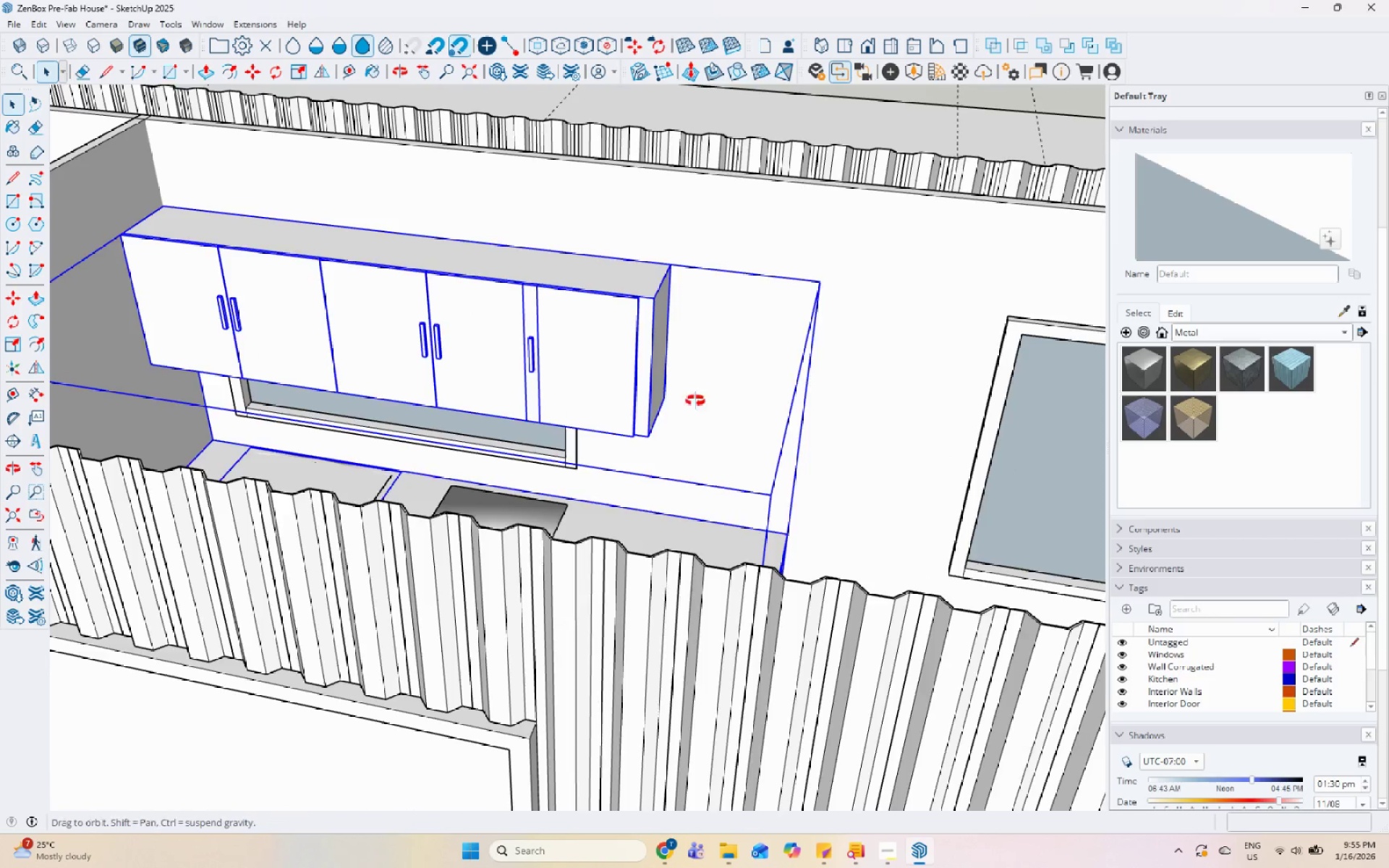 
left_click([556, 387])
 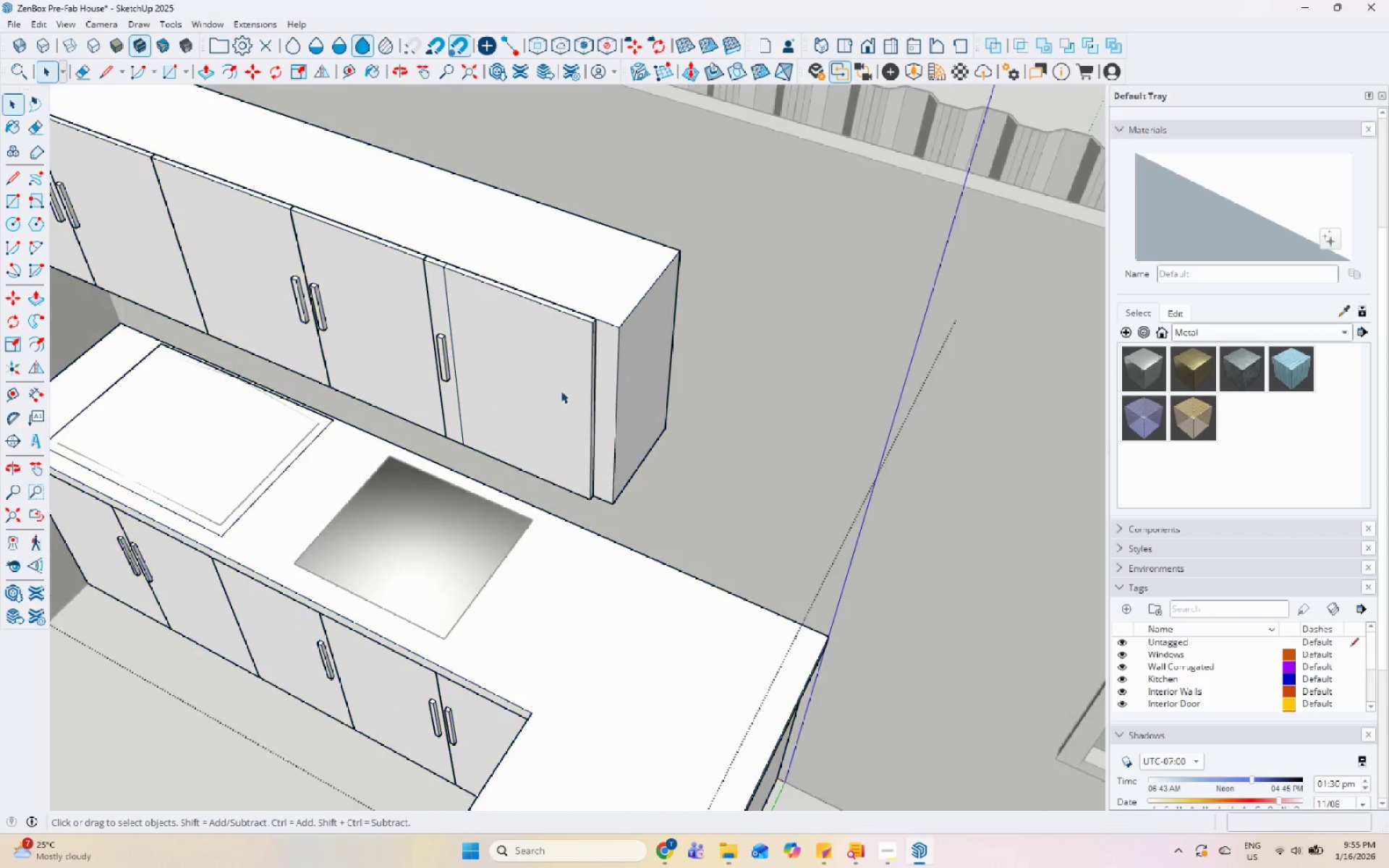 
scroll: coordinate [584, 473], scroll_direction: down, amount: 2.0
 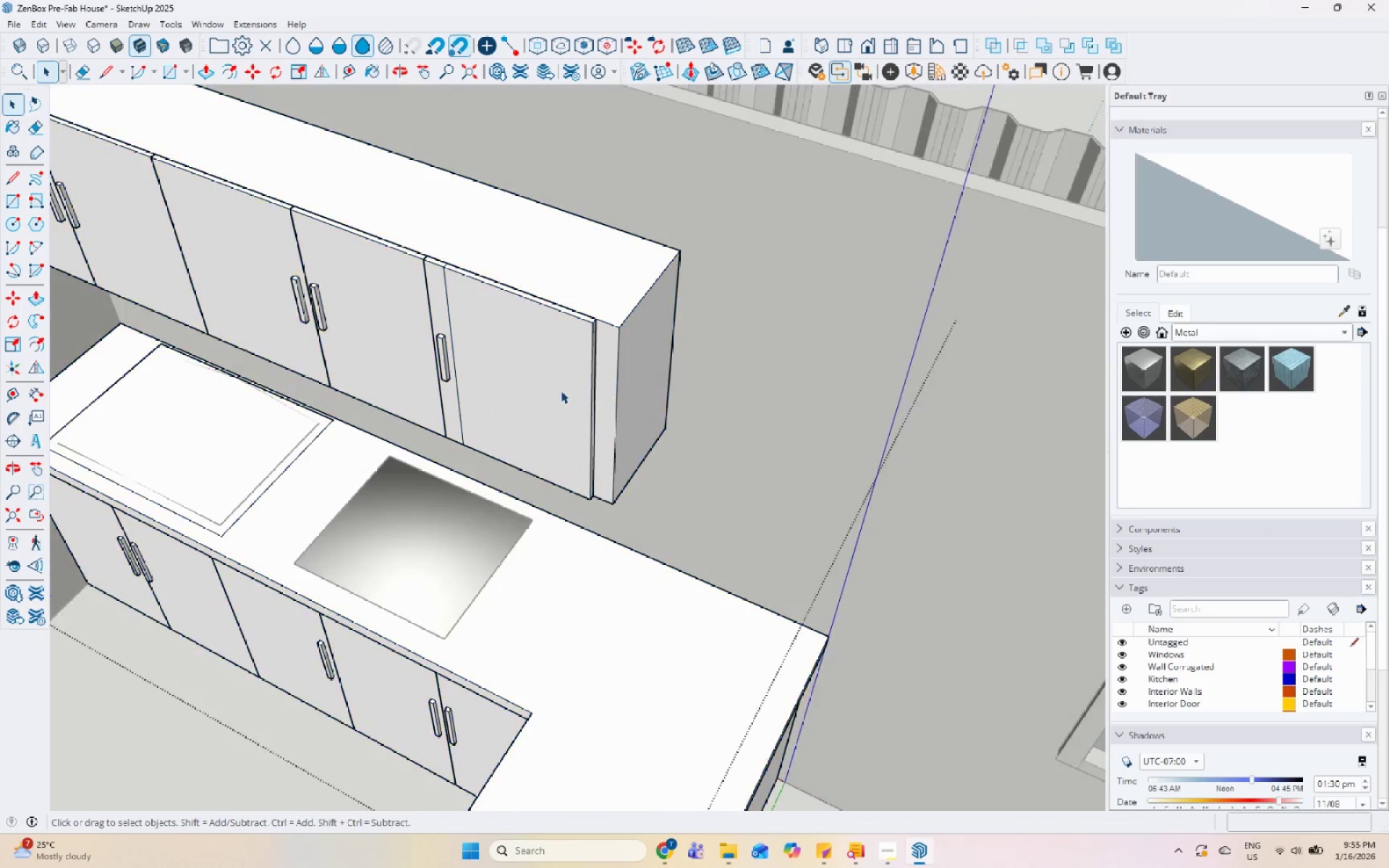 
triple_click([582, 430])
 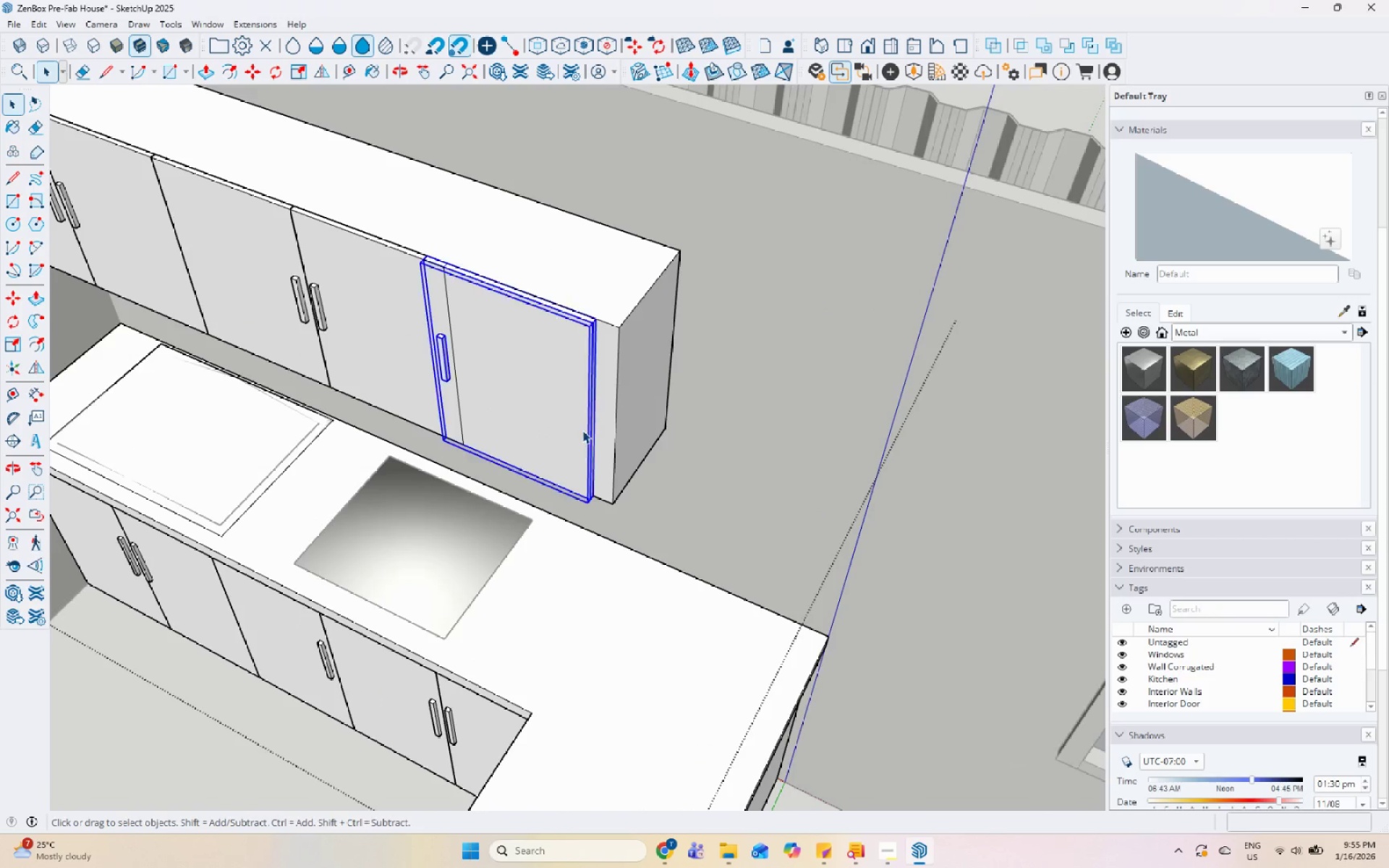 
key(M)
 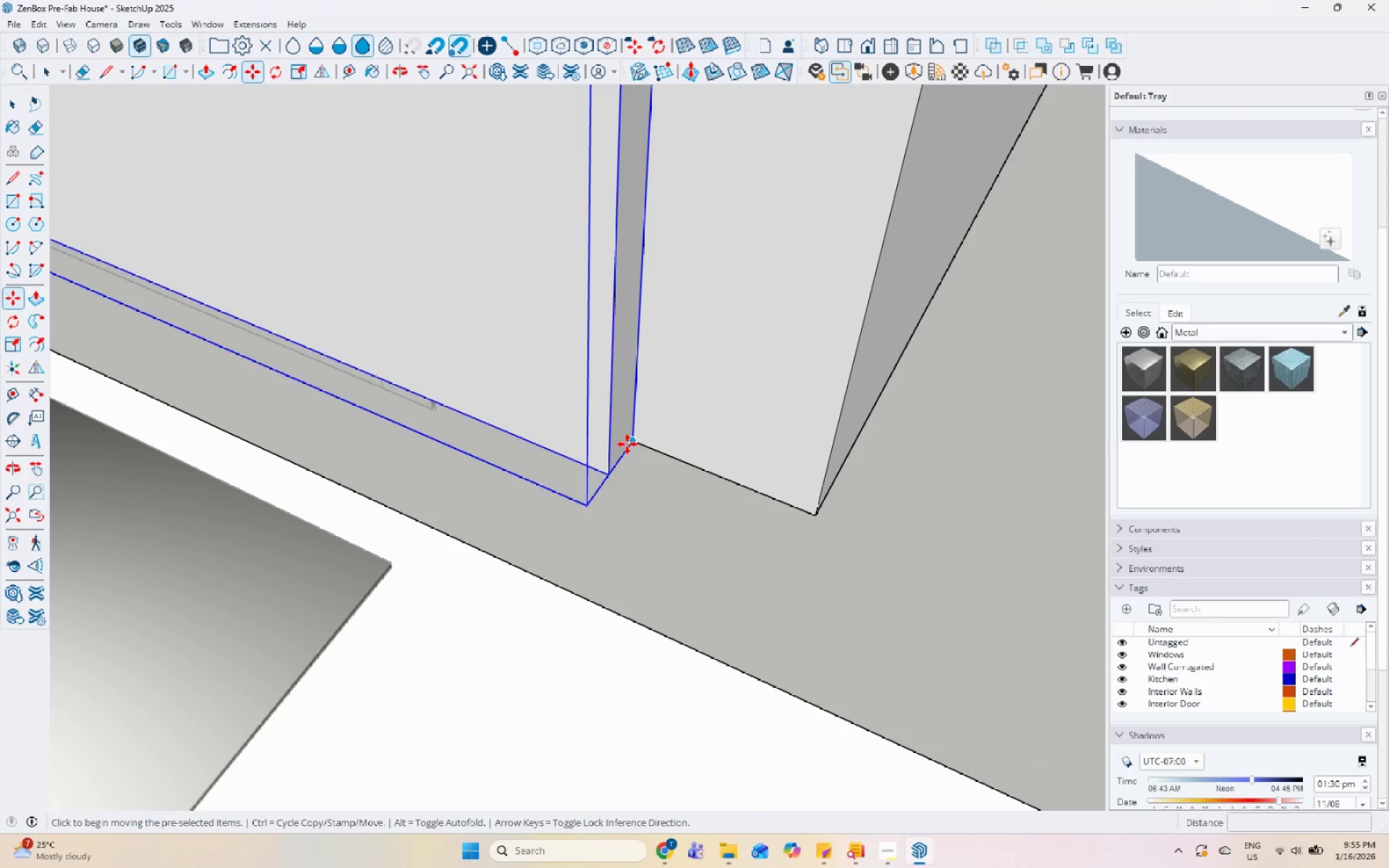 
scroll: coordinate [596, 567], scroll_direction: up, amount: 15.0
 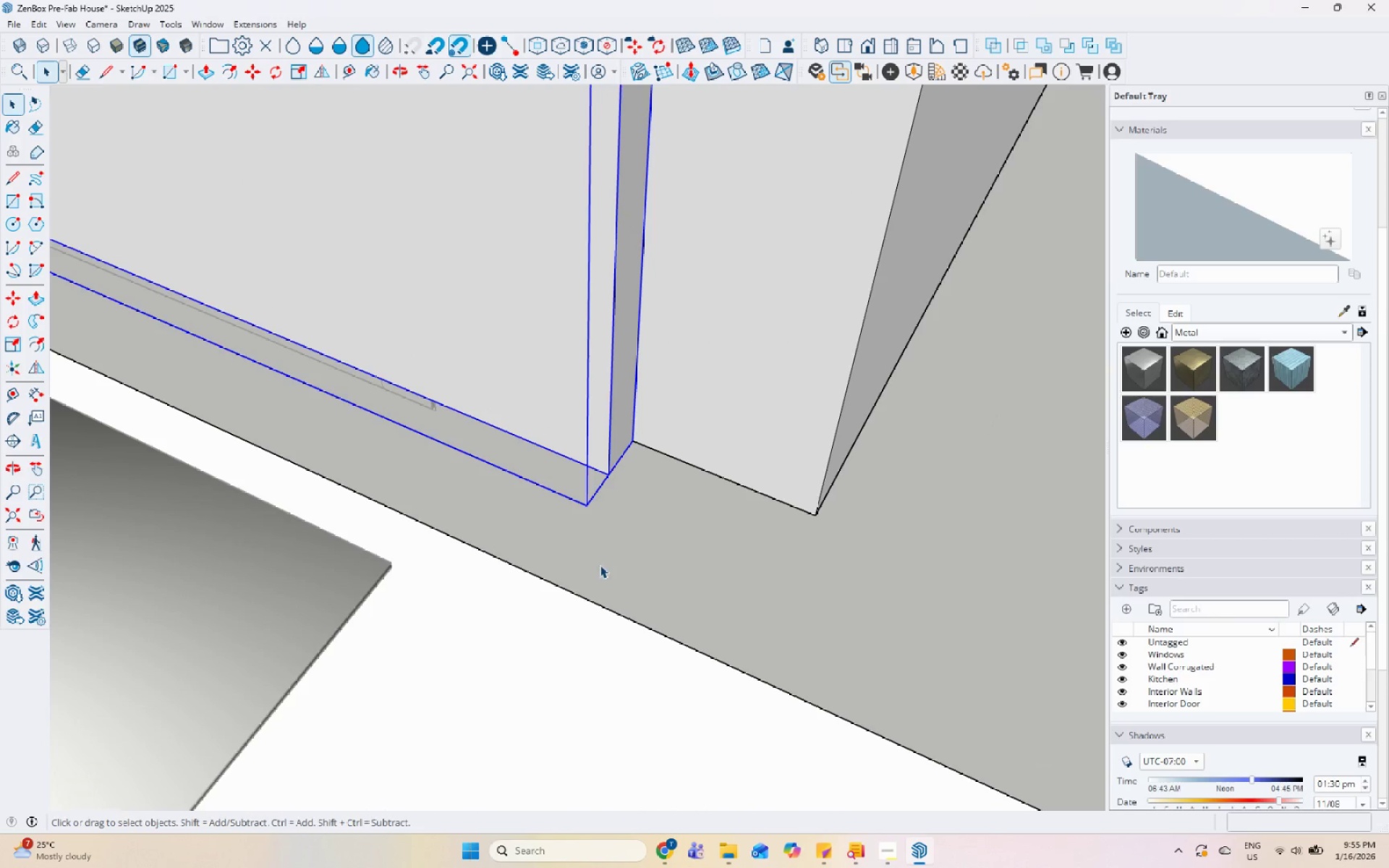 
left_click([627, 443])
 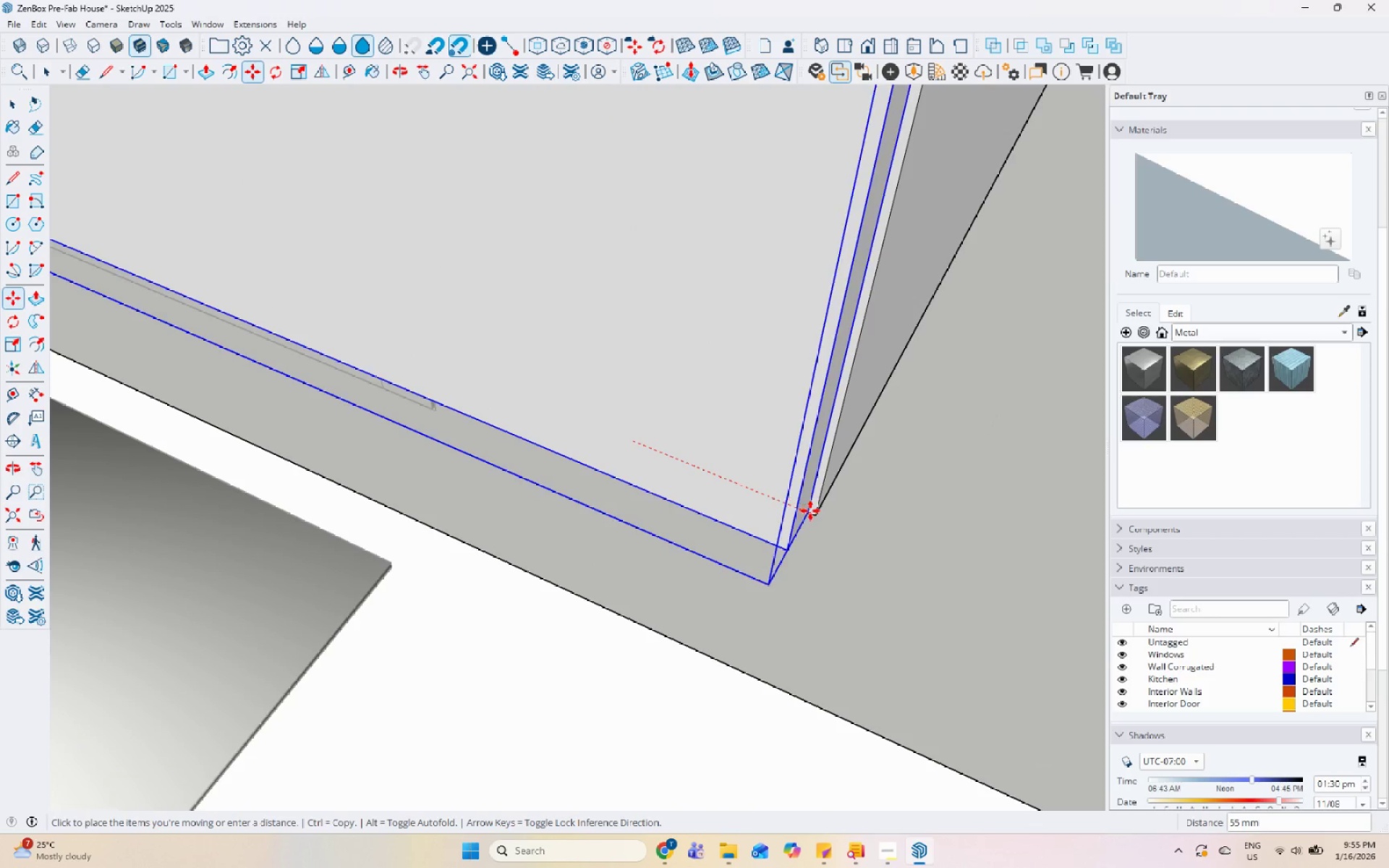 
left_click([817, 514])
 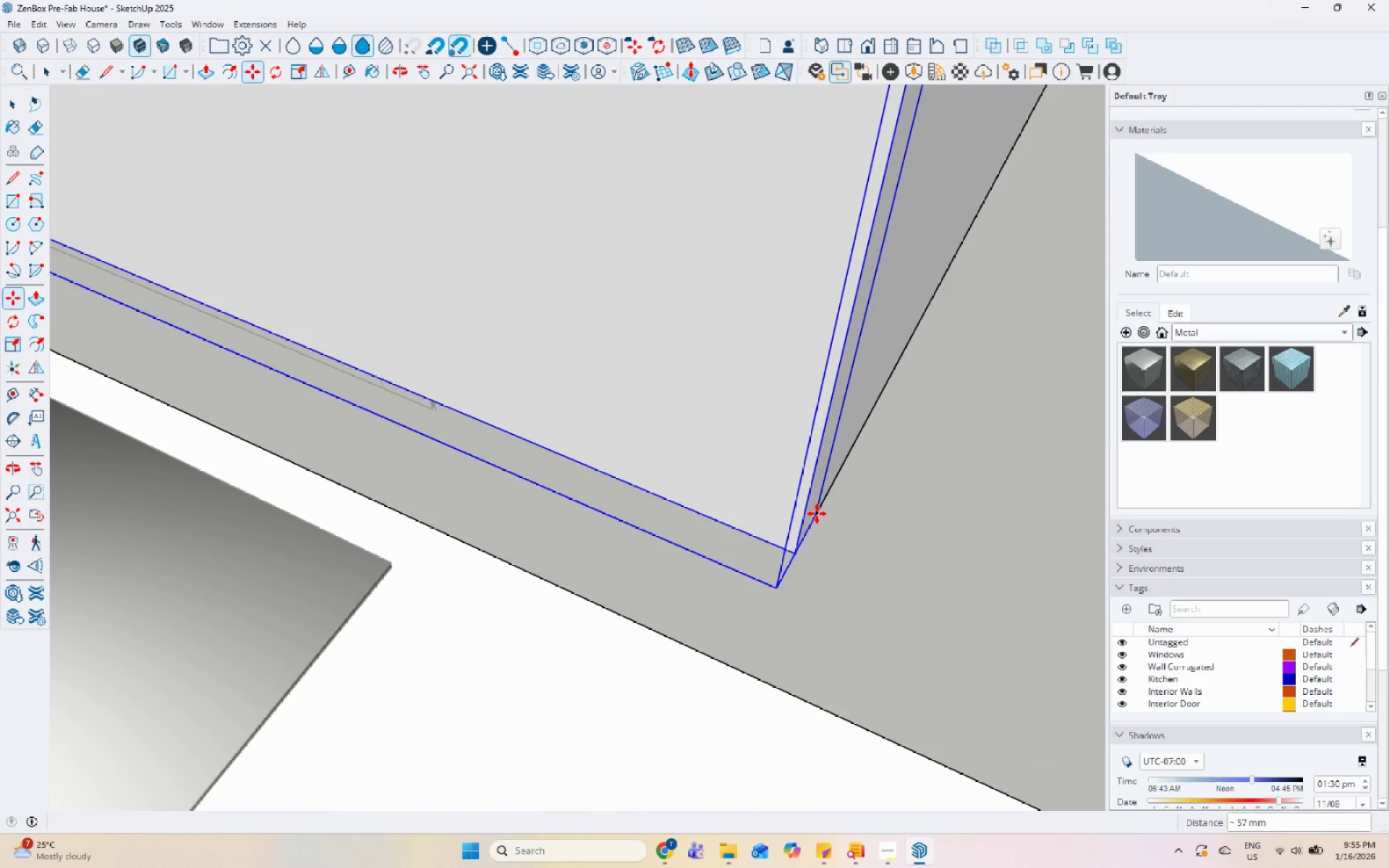 
key(Space)
 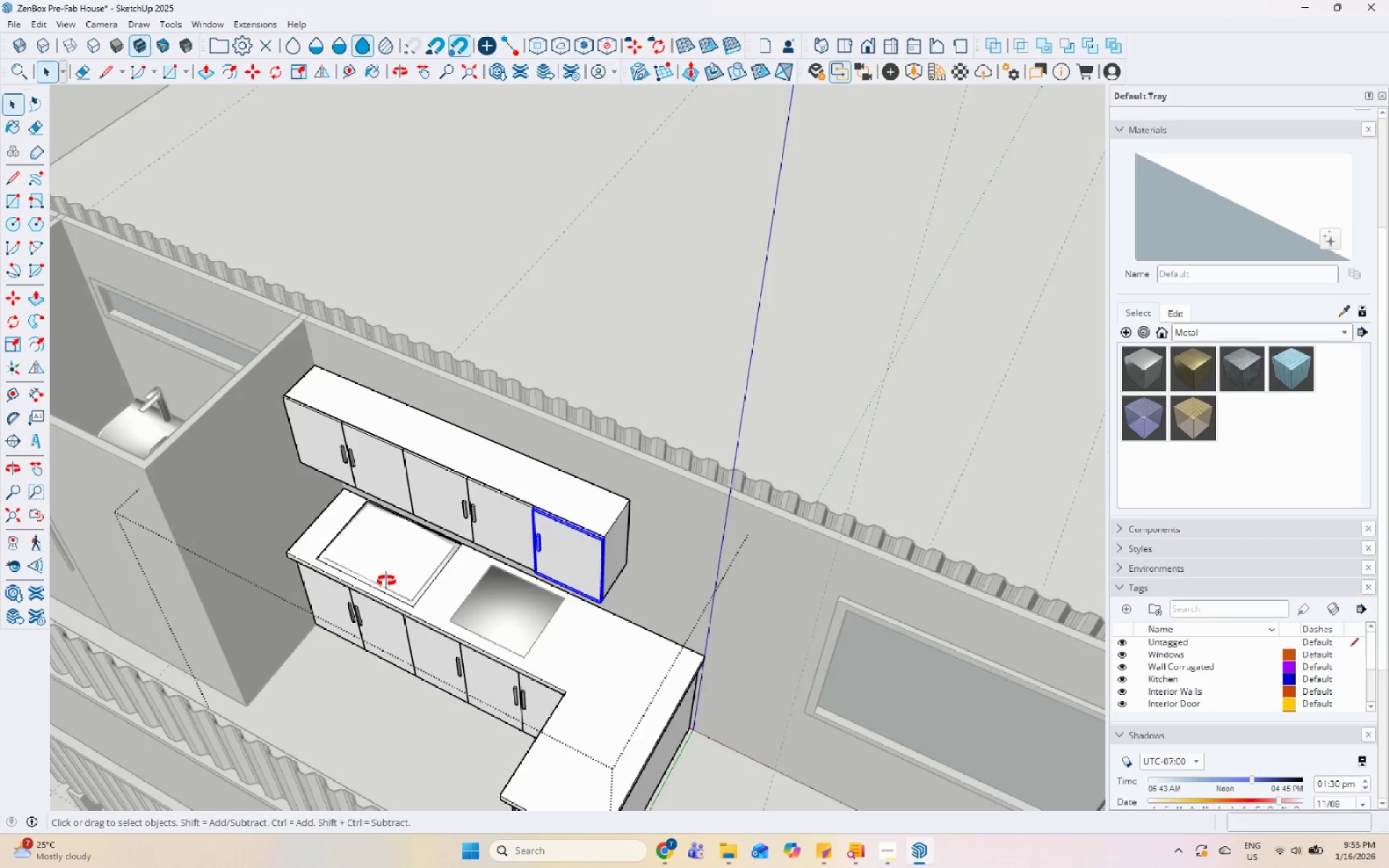 
scroll: coordinate [600, 595], scroll_direction: down, amount: 22.0
 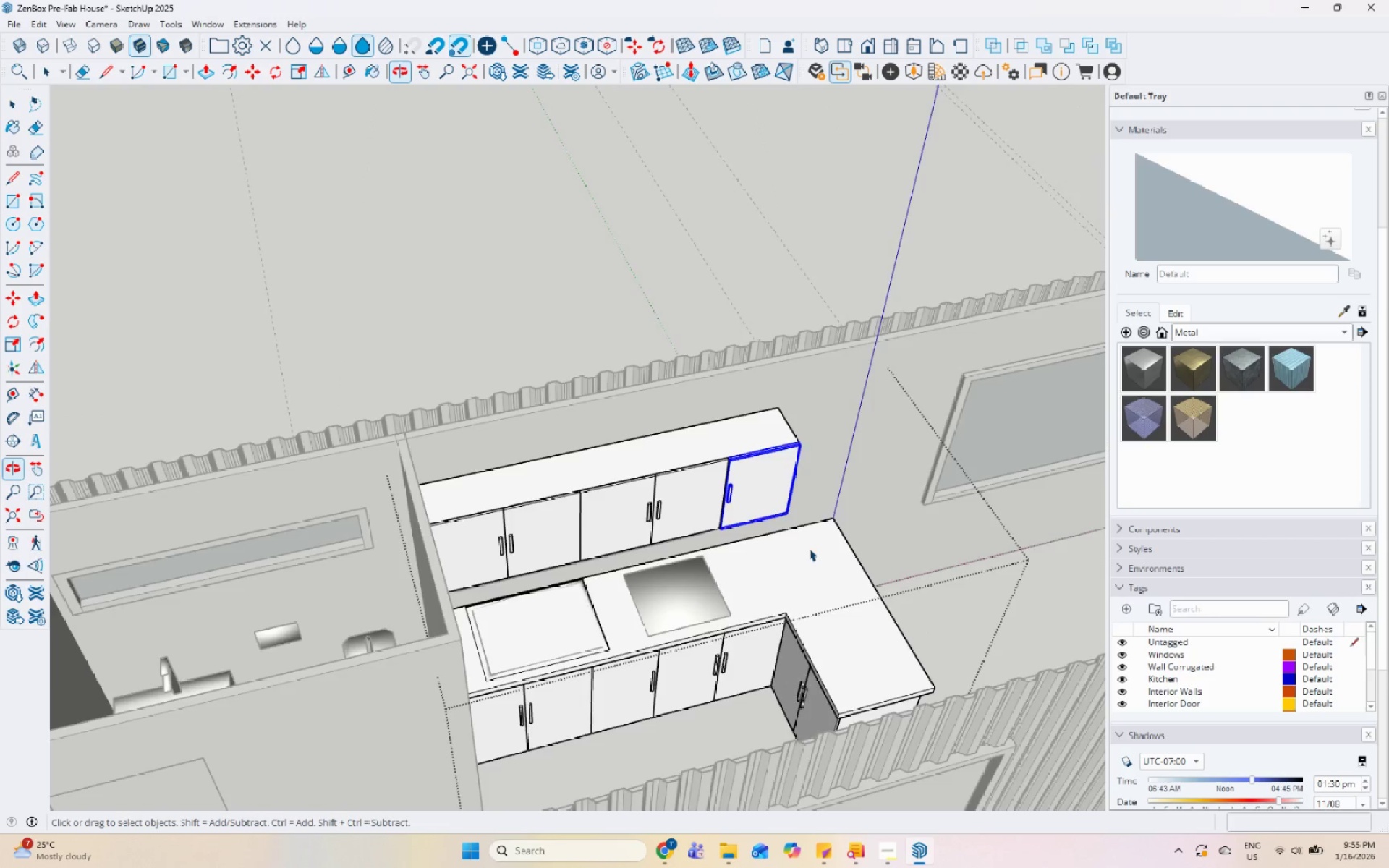 
key(Space)
 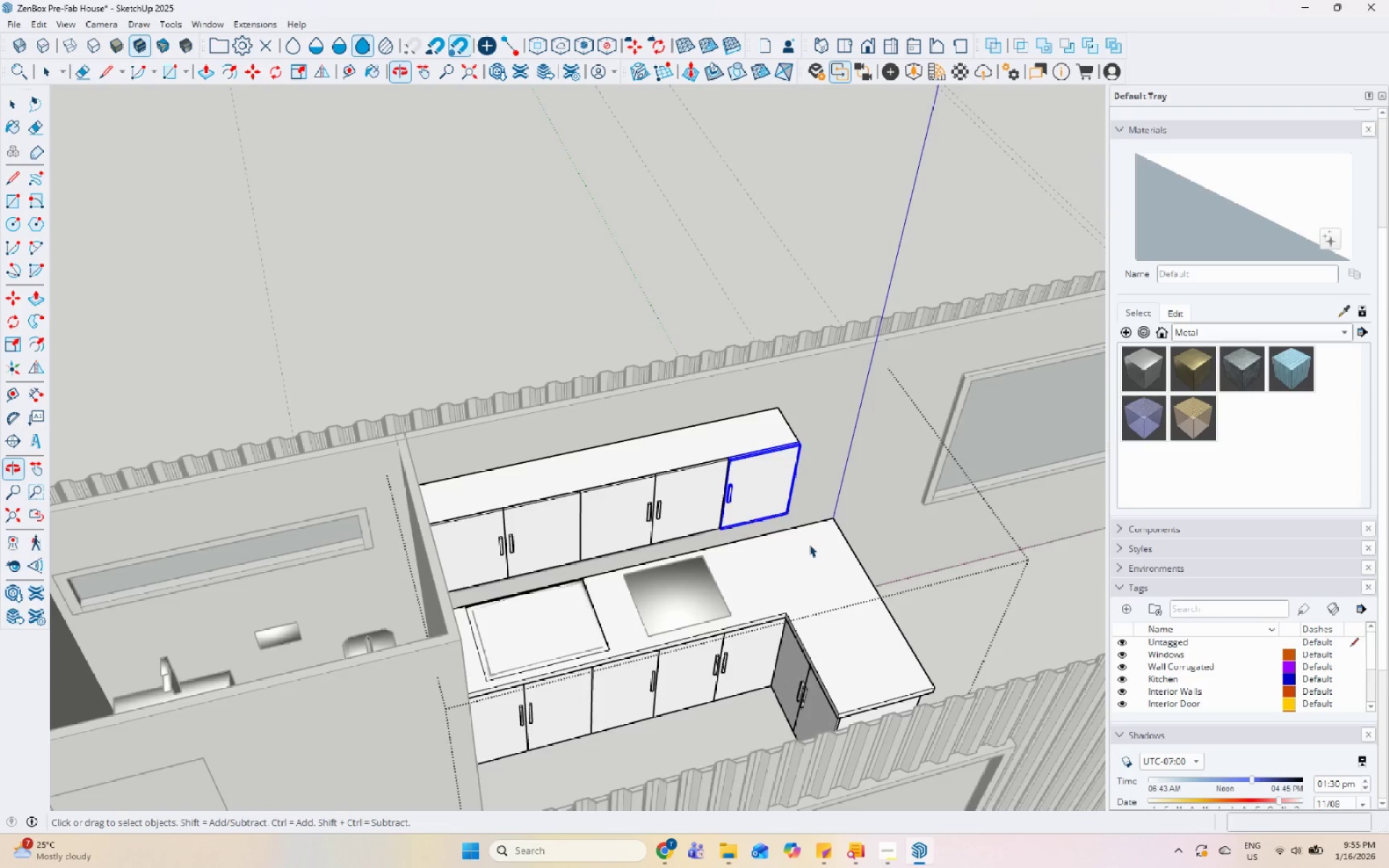 
key(Escape)
 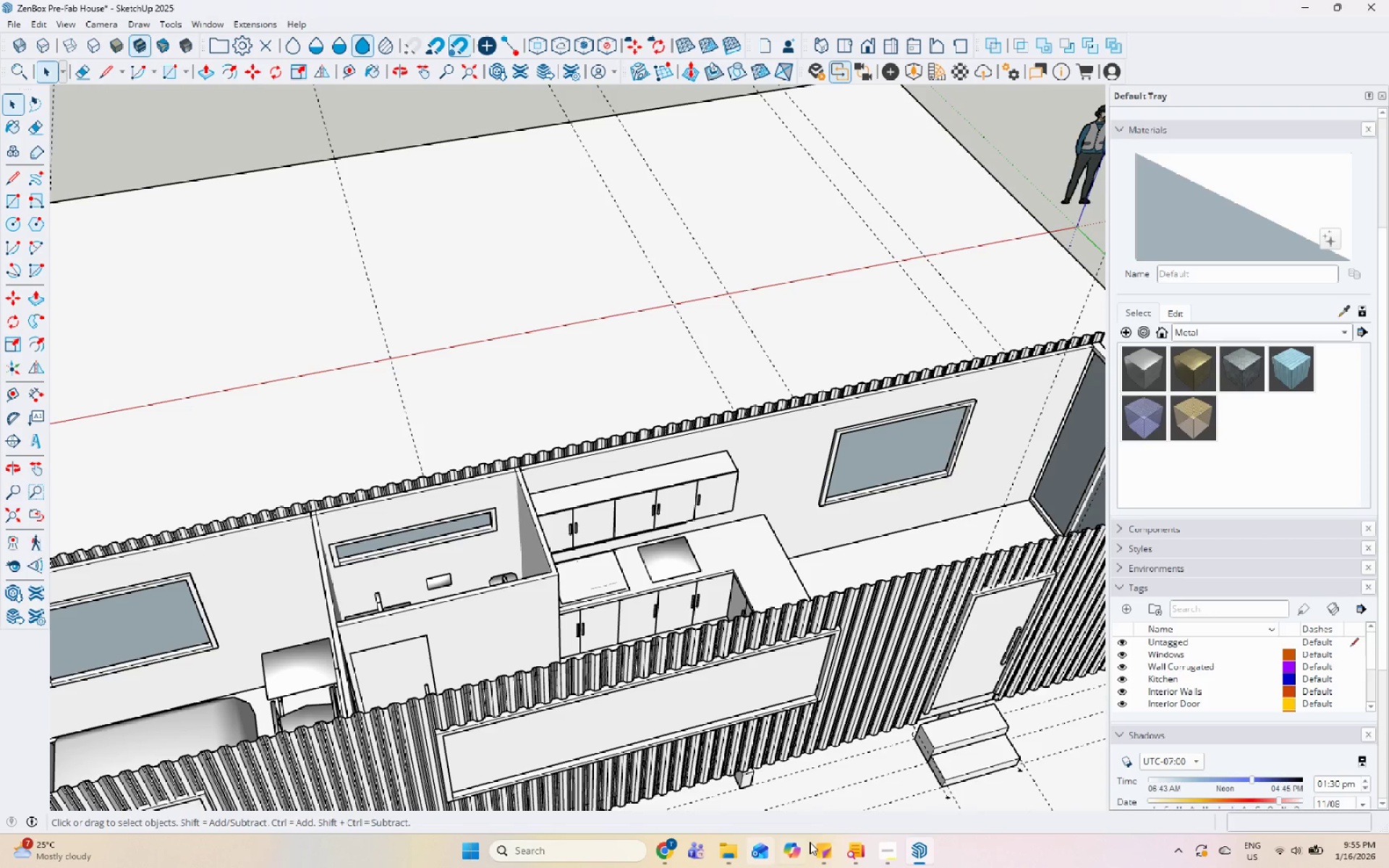 
scroll: coordinate [634, 509], scroll_direction: down, amount: 6.0
 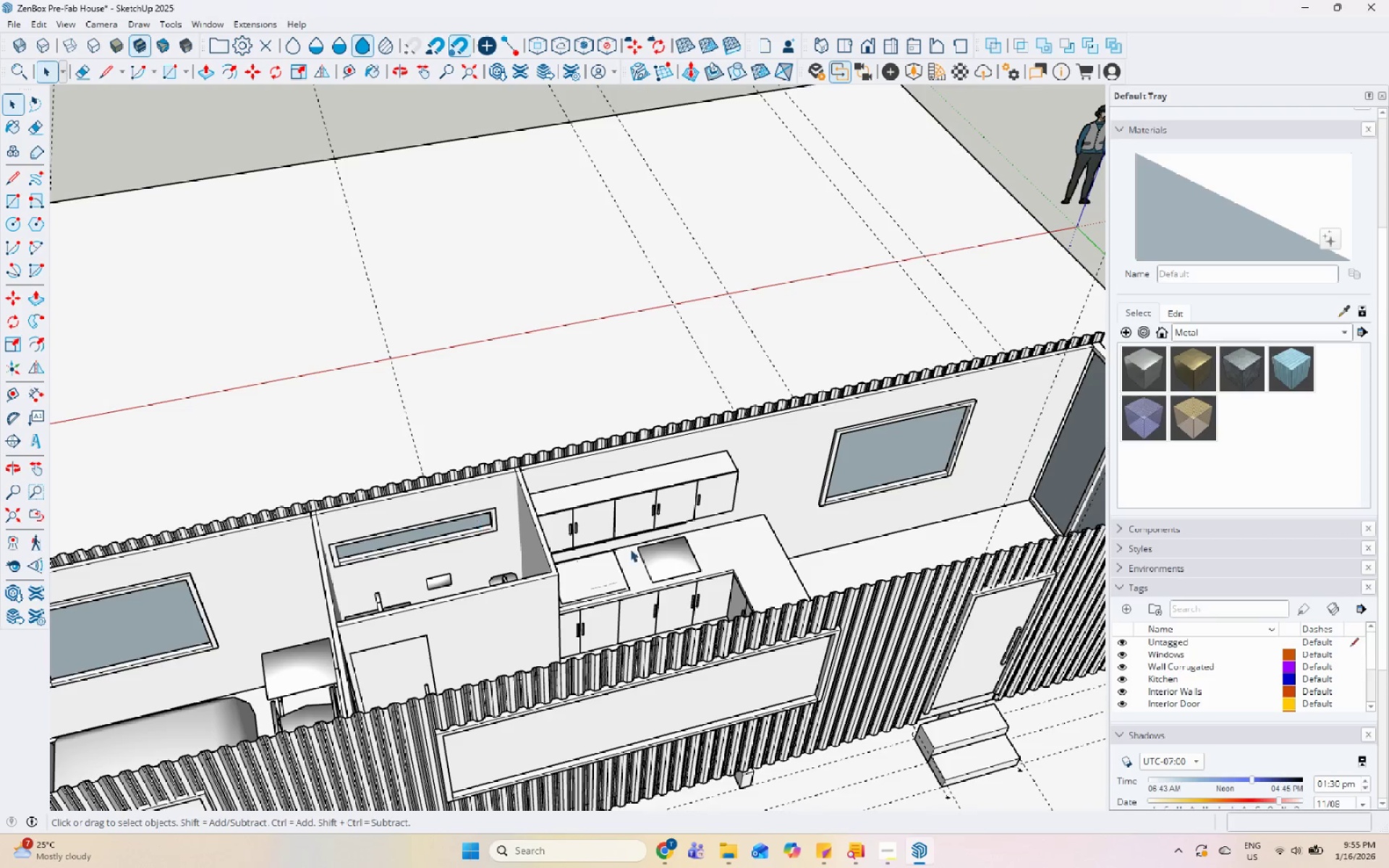 
left_click([893, 843])